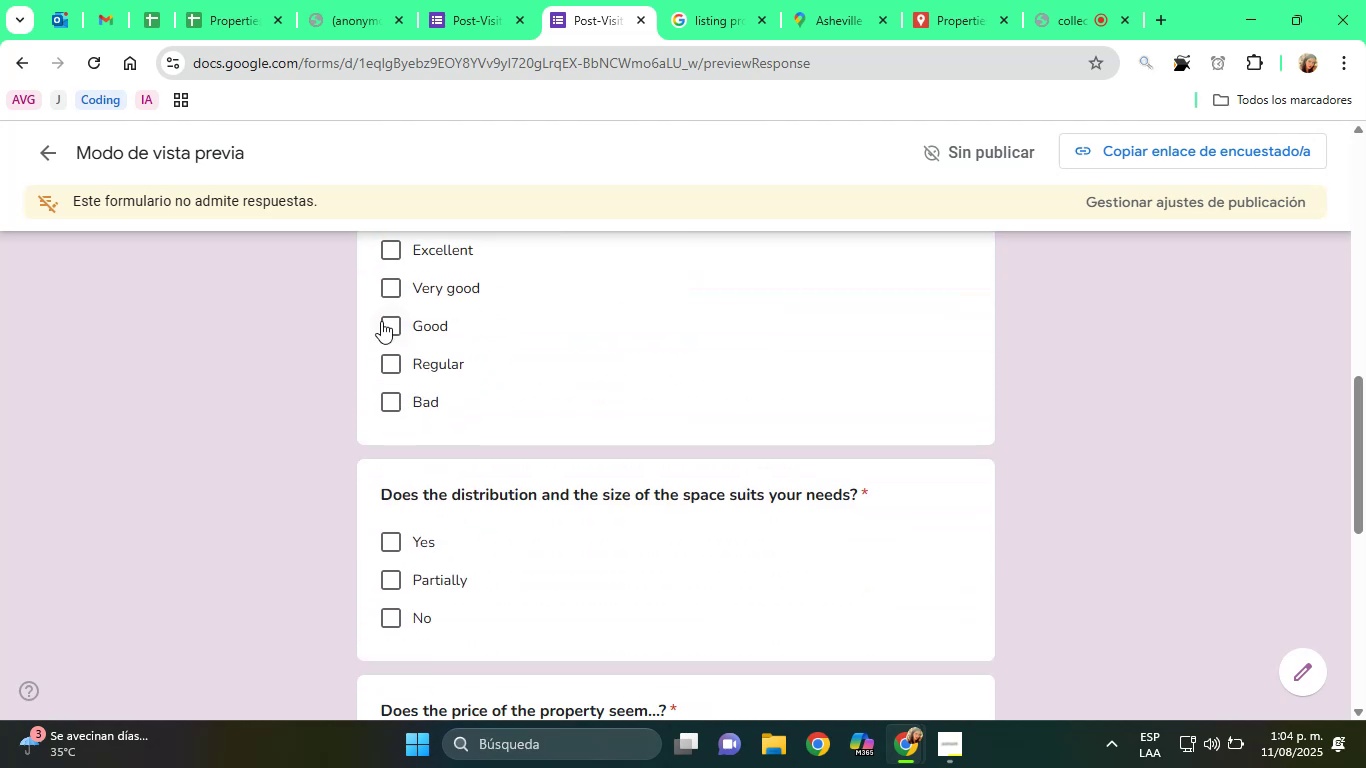 
left_click([380, 304])
 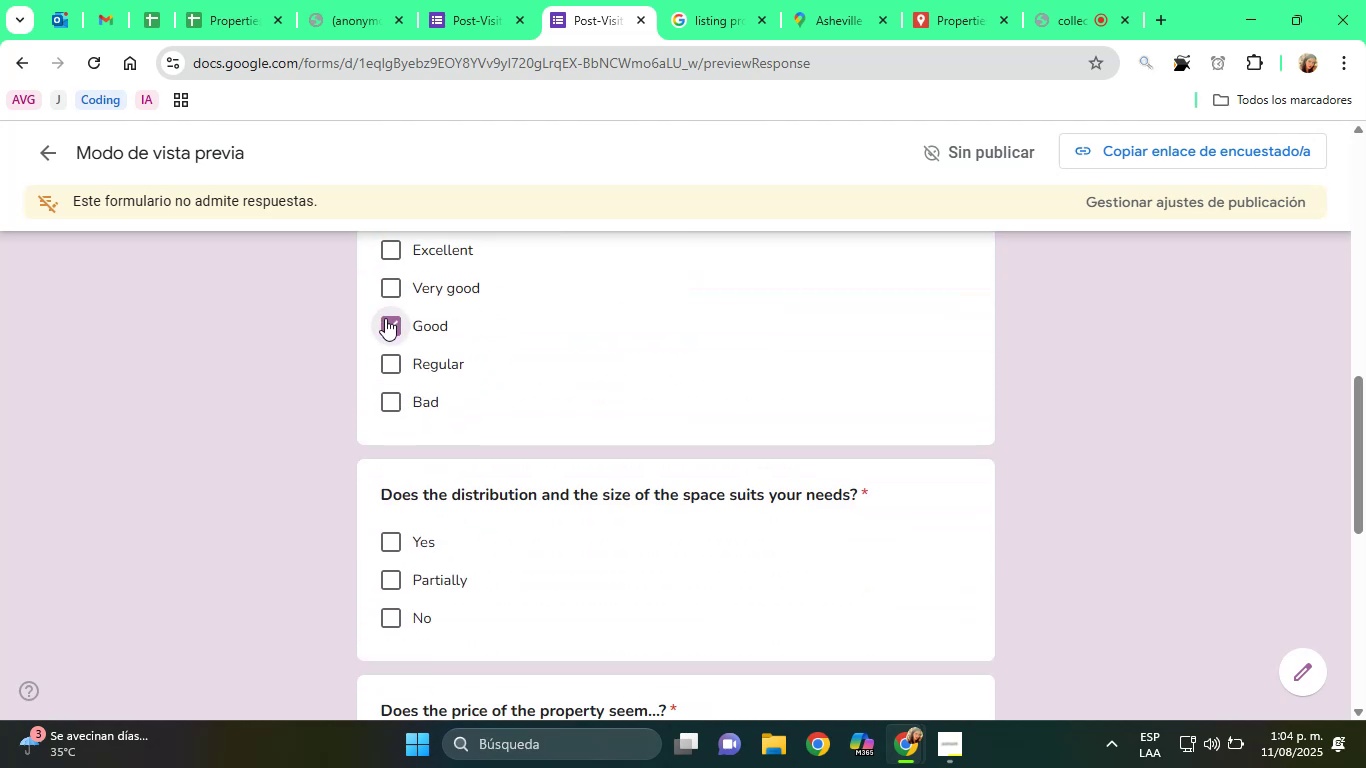 
scroll: coordinate [392, 389], scroll_direction: down, amount: 2.0
 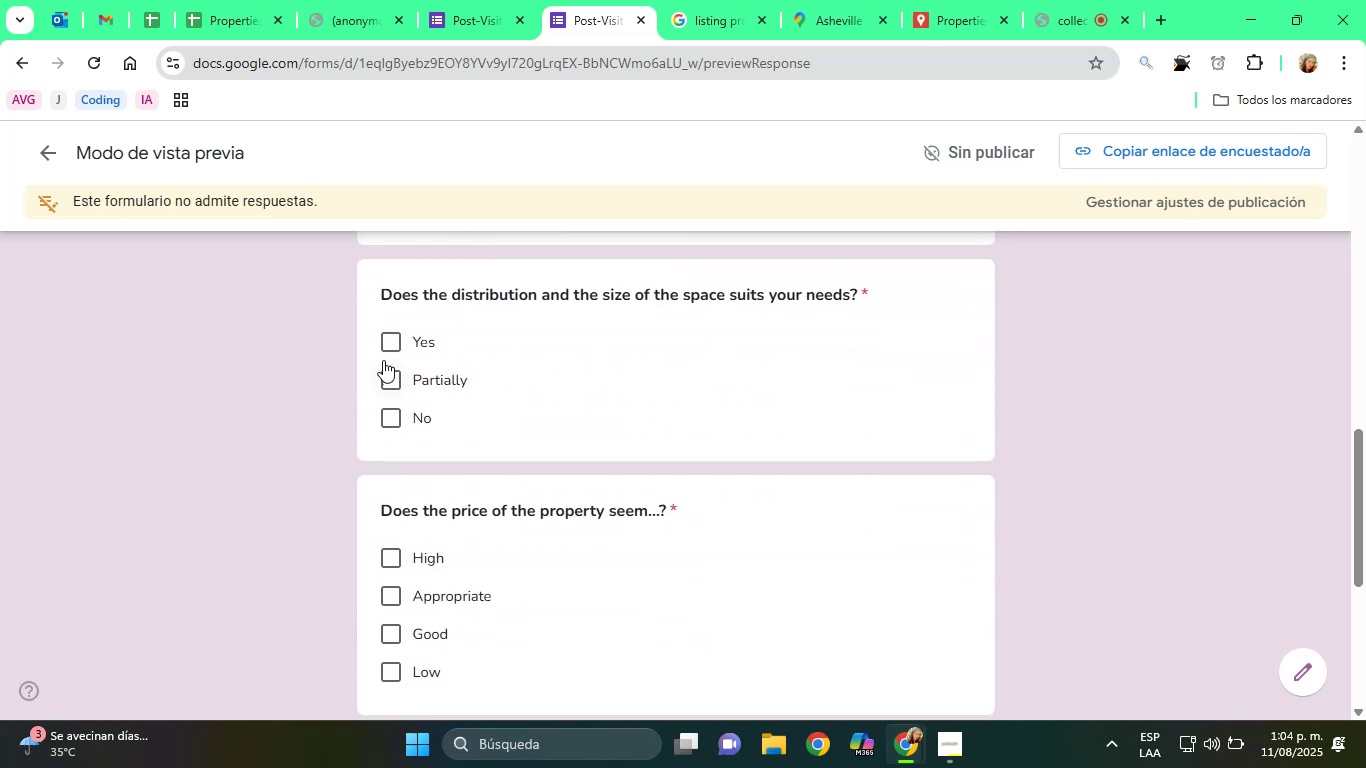 
left_click([382, 355])
 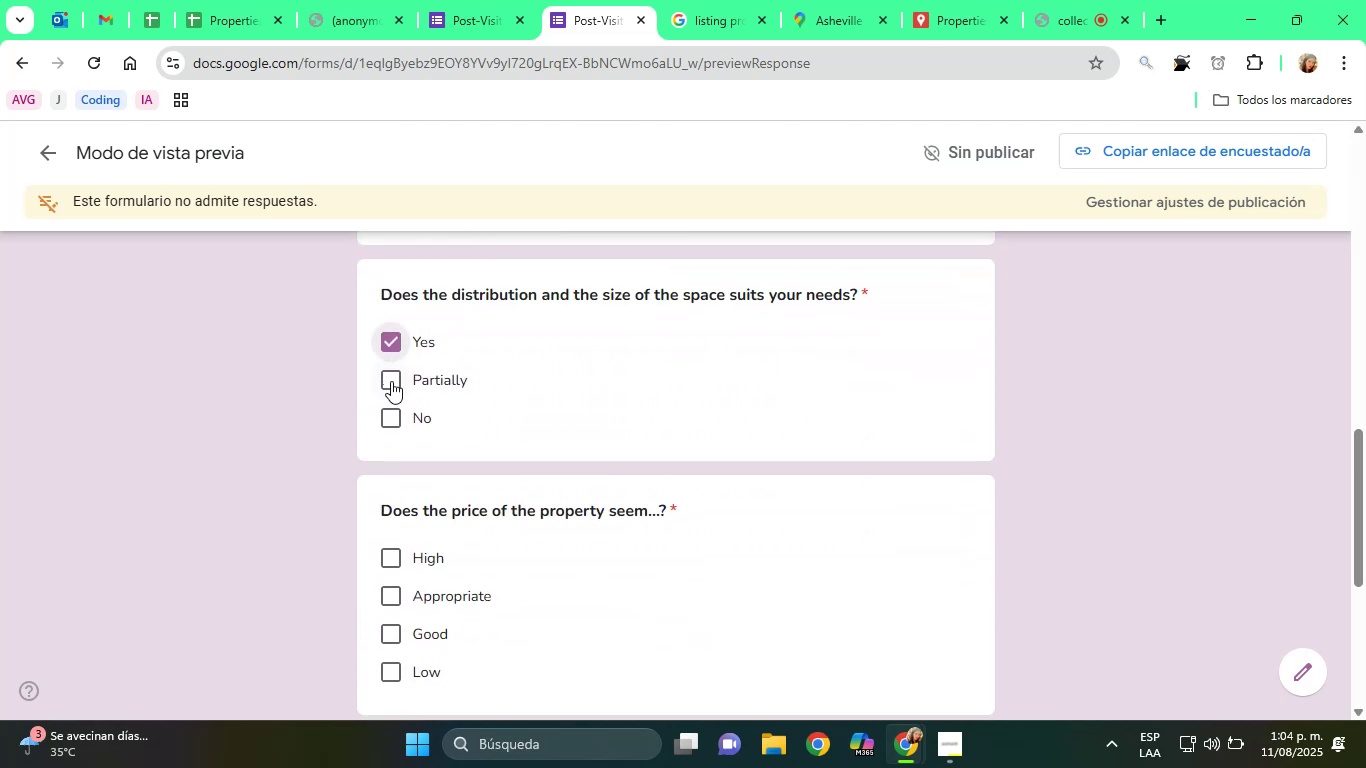 
scroll: coordinate [396, 416], scroll_direction: down, amount: 1.0
 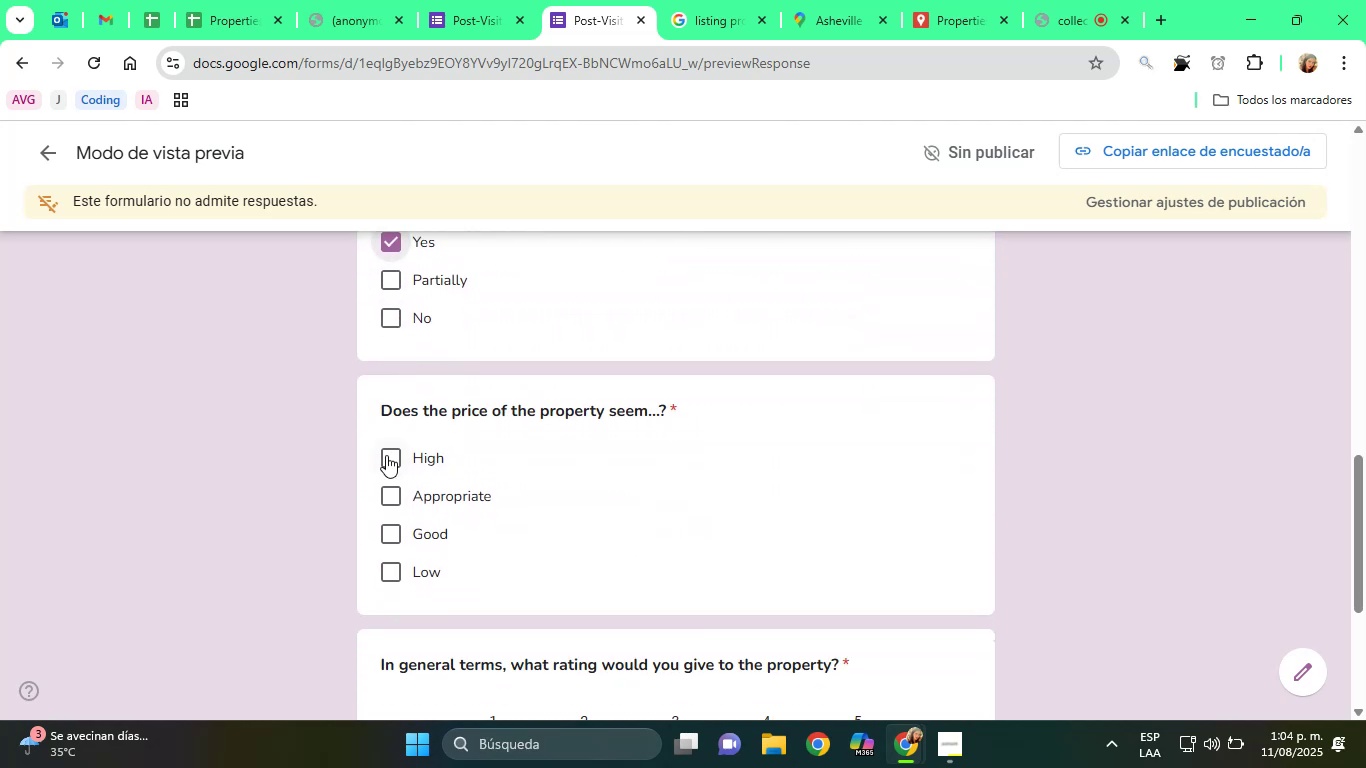 
left_click([386, 456])
 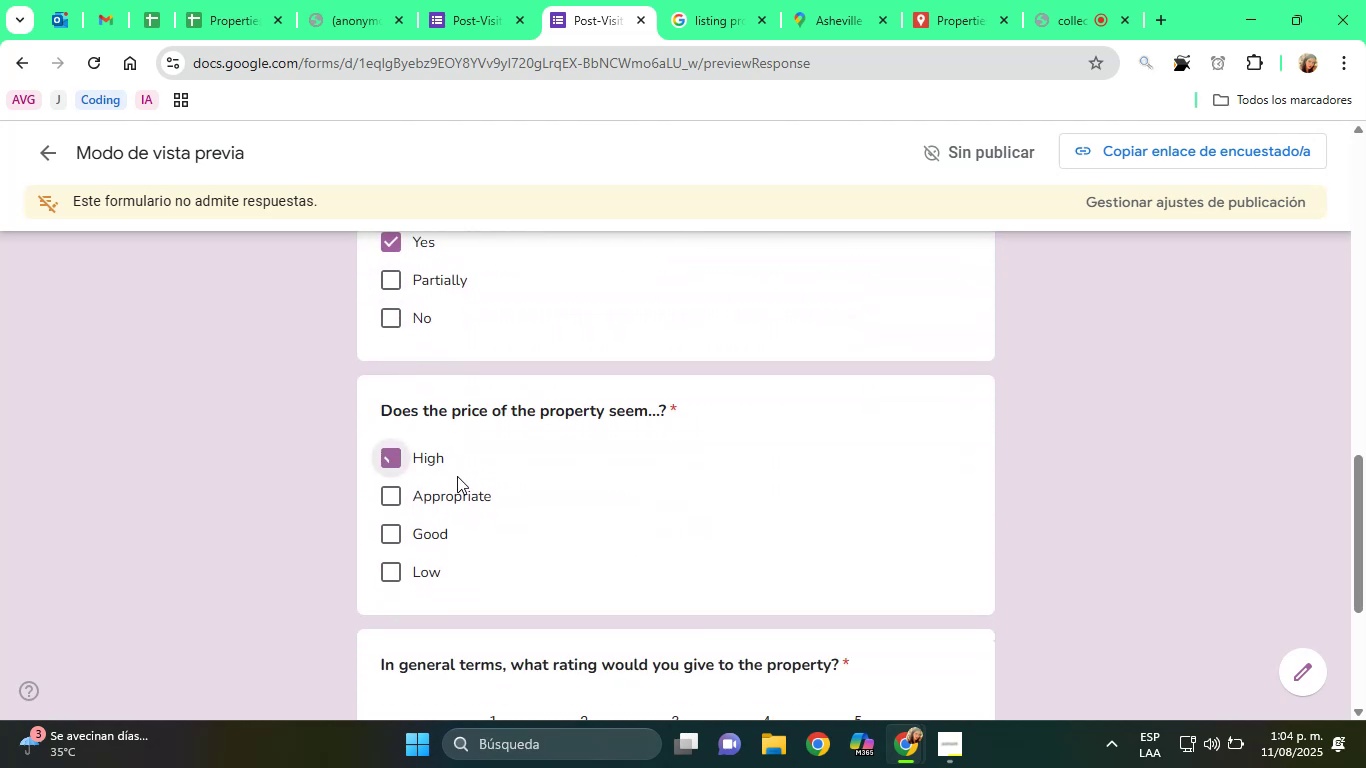 
scroll: coordinate [487, 458], scroll_direction: down, amount: 3.0
 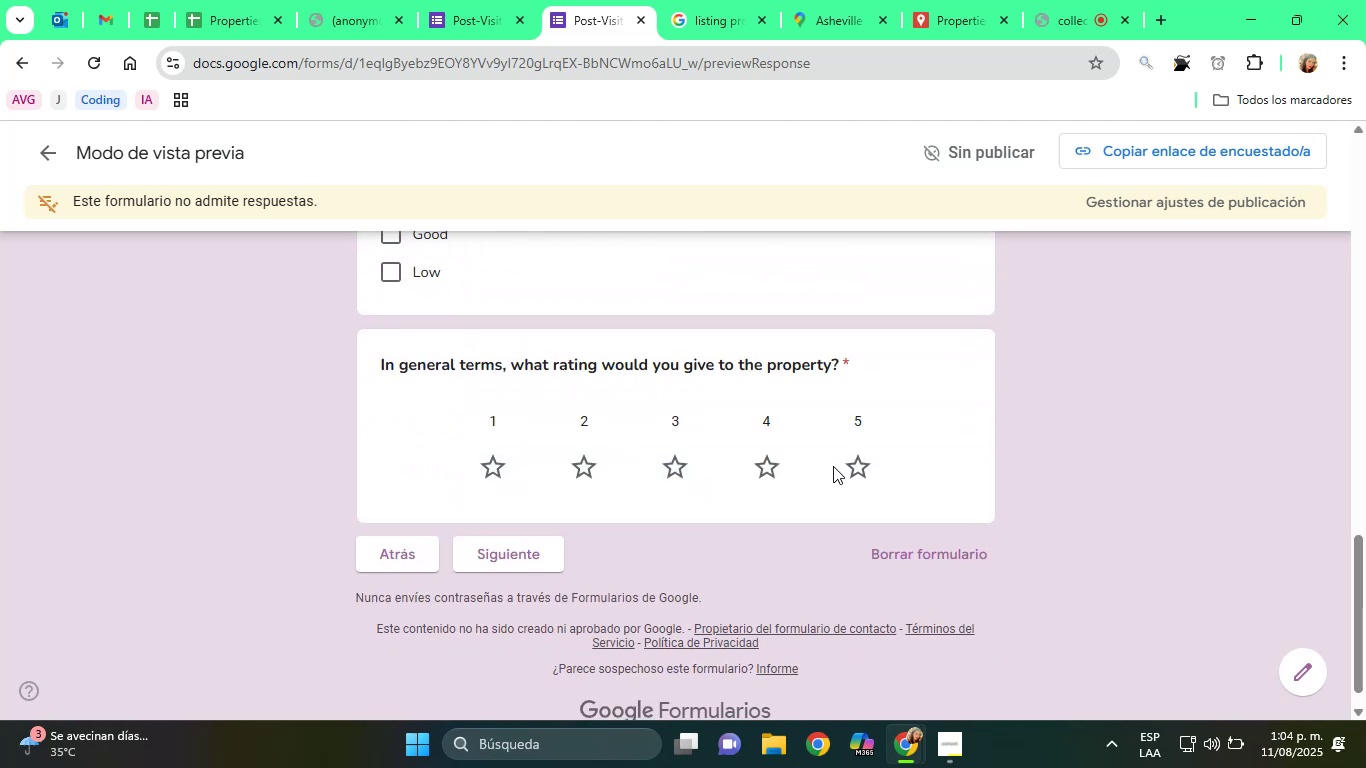 
left_click([858, 466])
 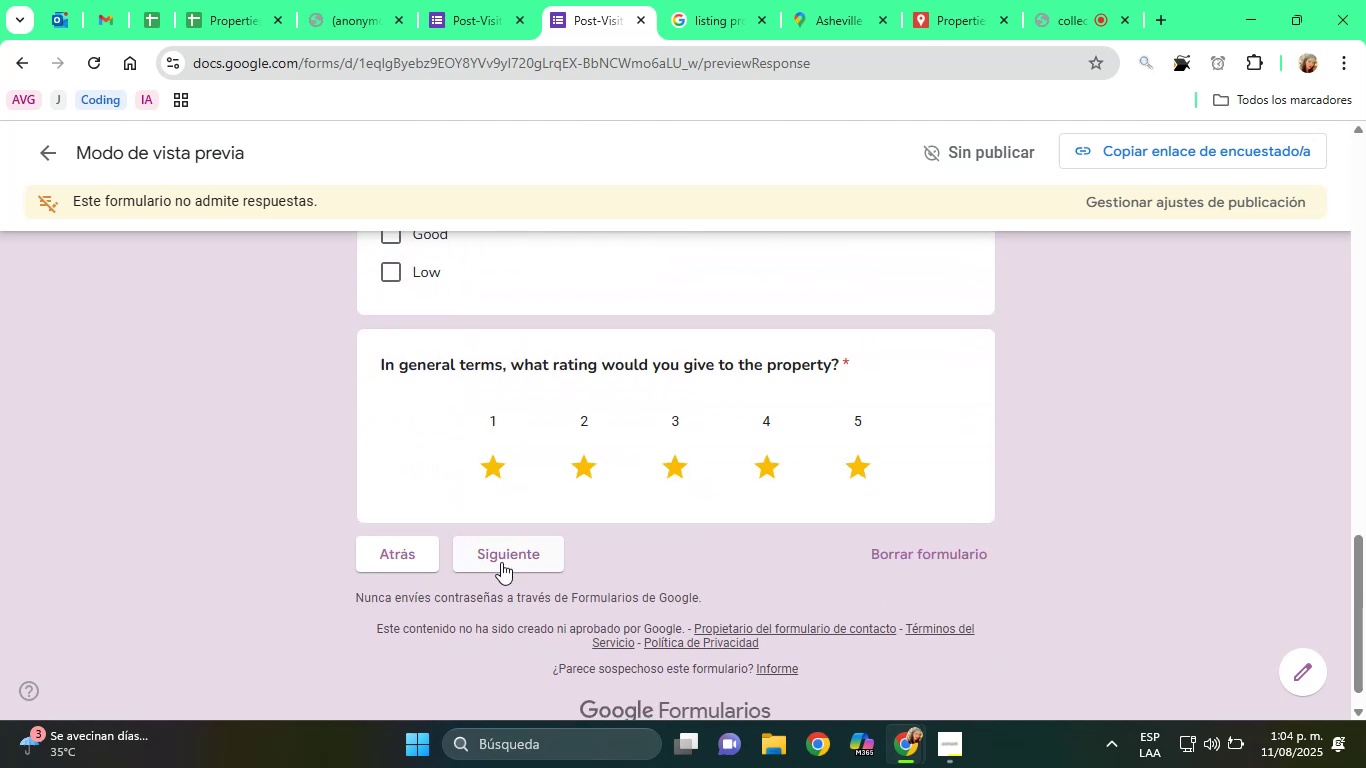 
left_click([519, 557])
 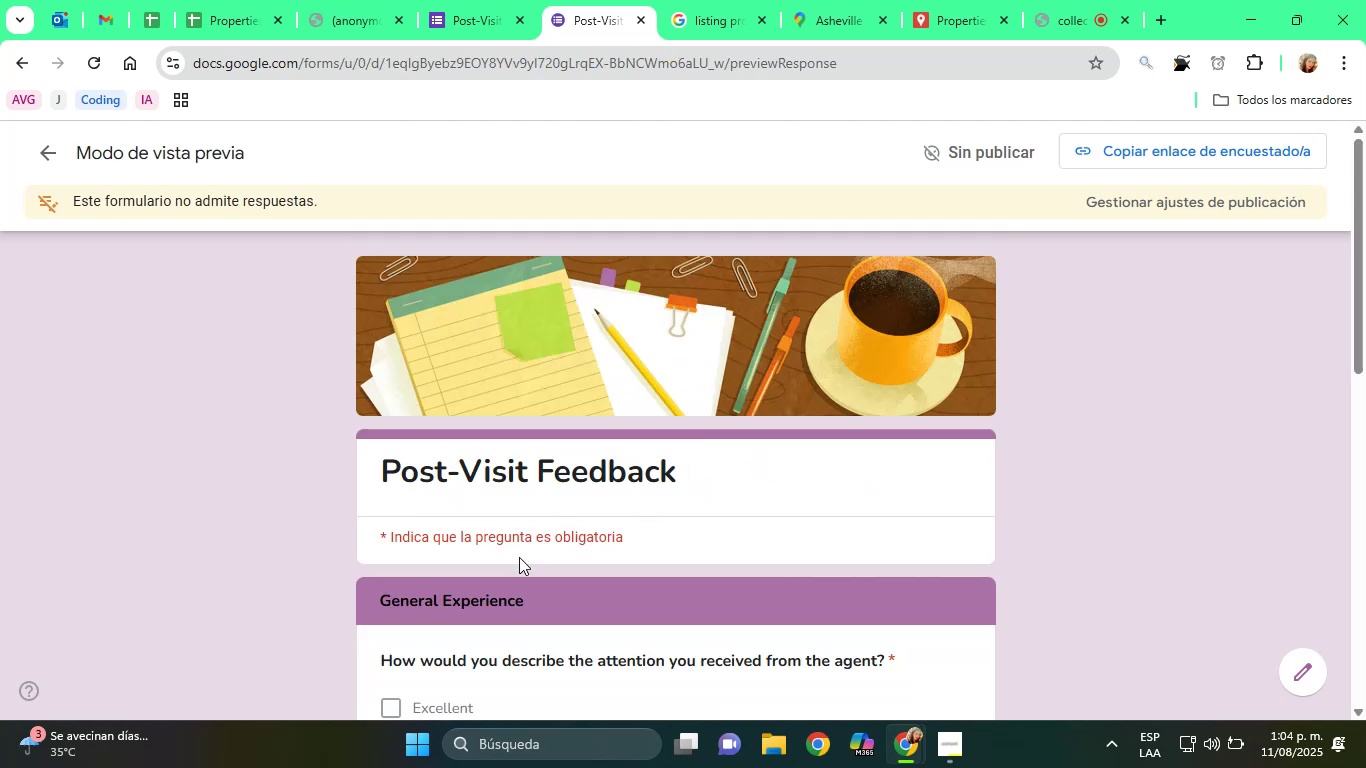 
scroll: coordinate [432, 372], scroll_direction: down, amount: 4.0
 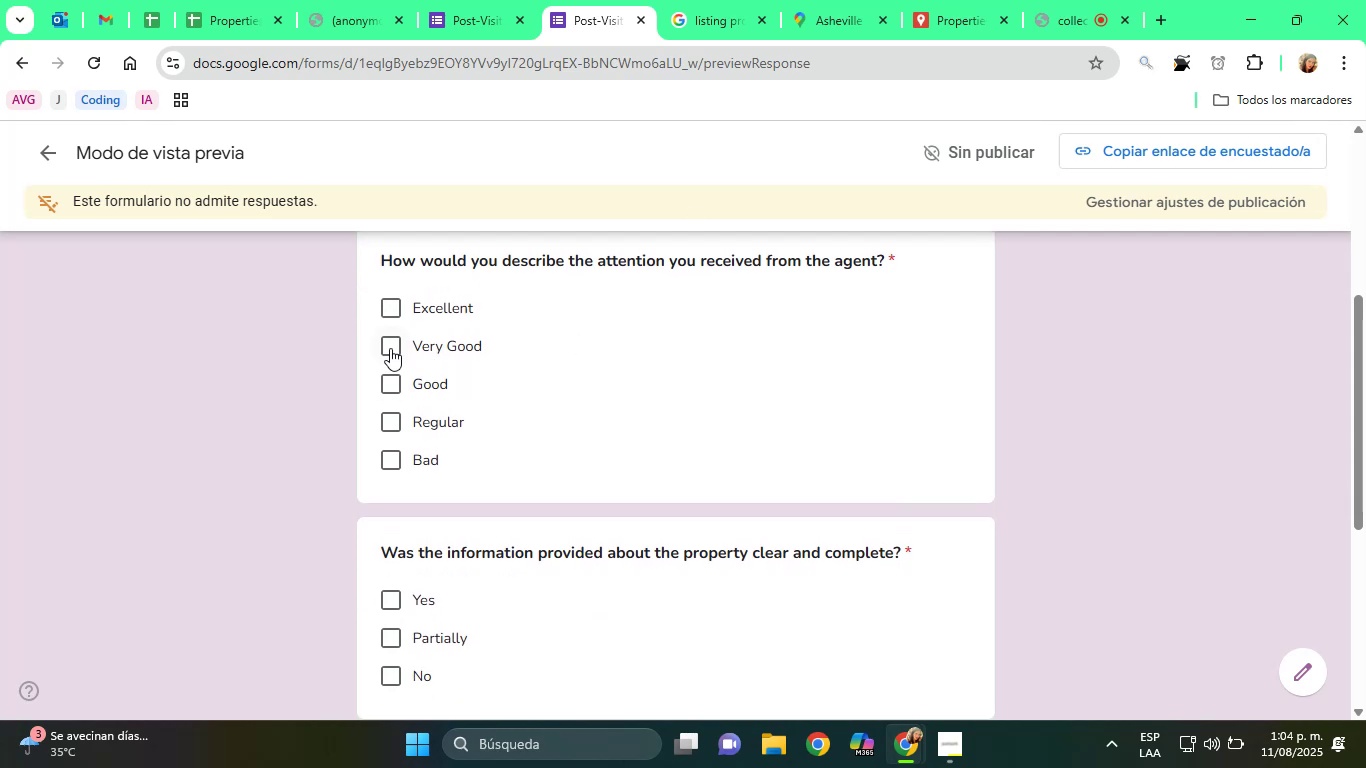 
left_click([390, 348])
 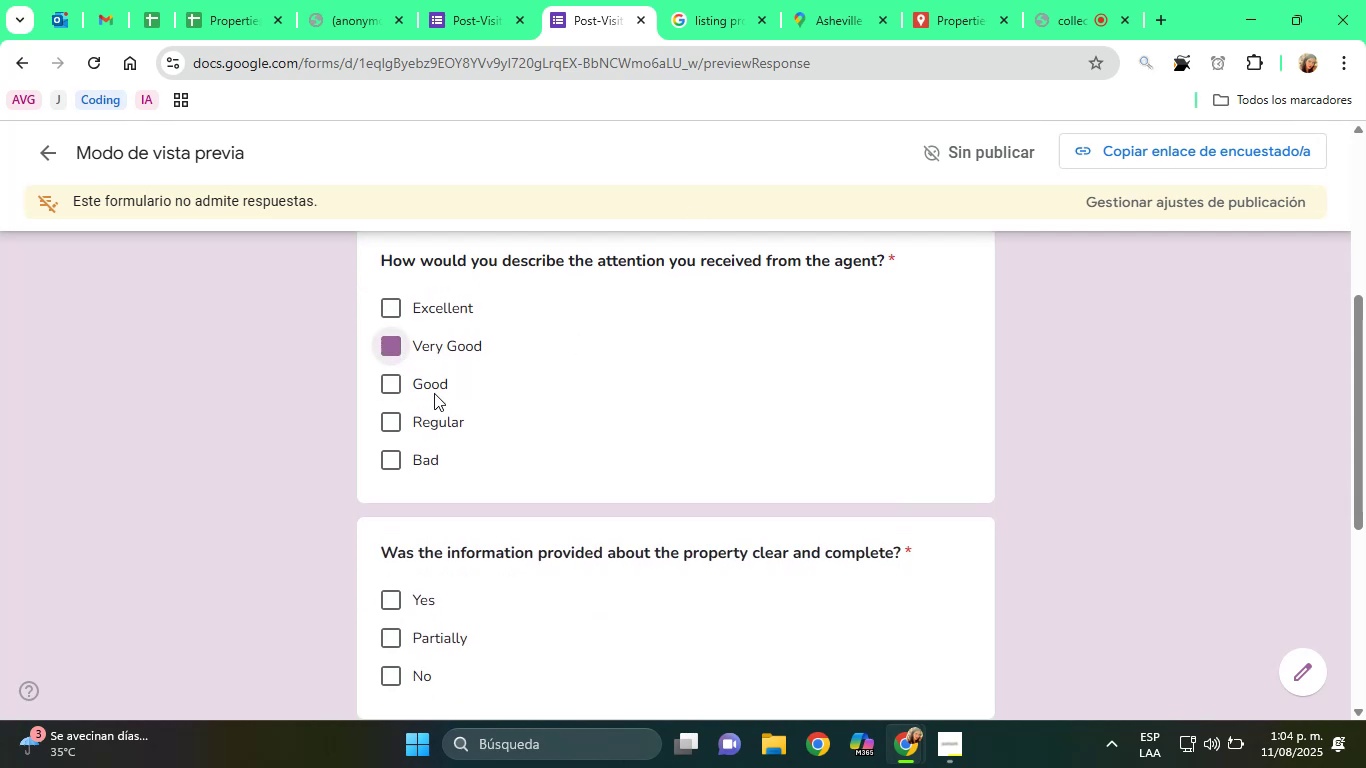 
scroll: coordinate [462, 433], scroll_direction: down, amount: 2.0
 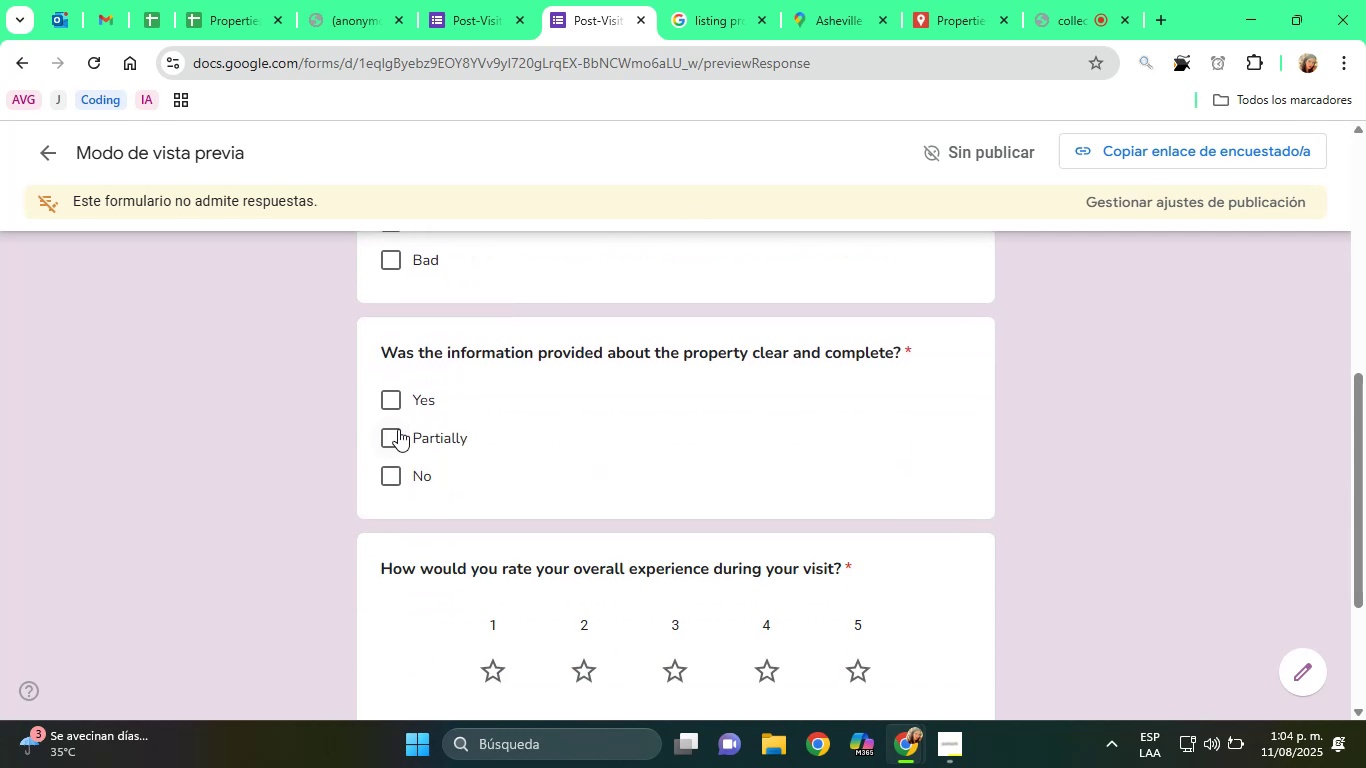 
left_click([393, 429])
 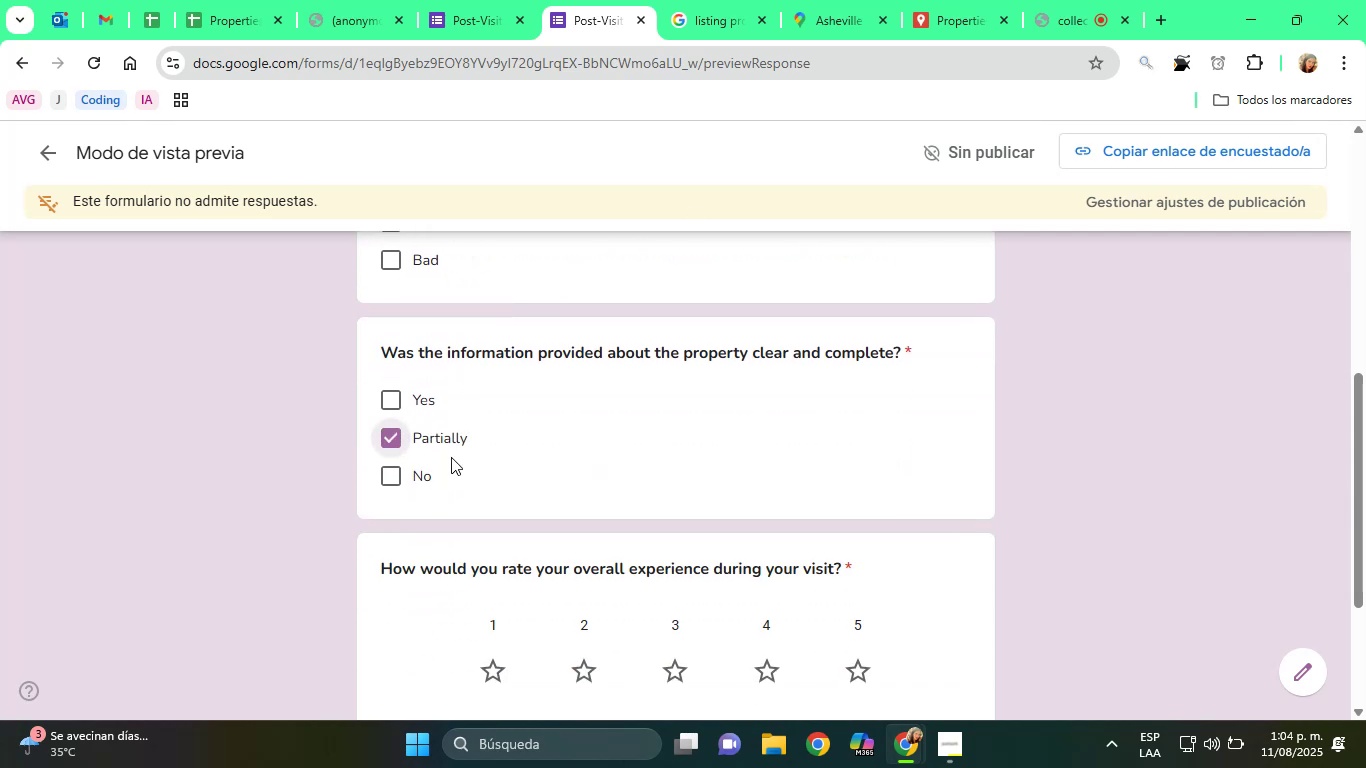 
scroll: coordinate [521, 457], scroll_direction: down, amount: 3.0
 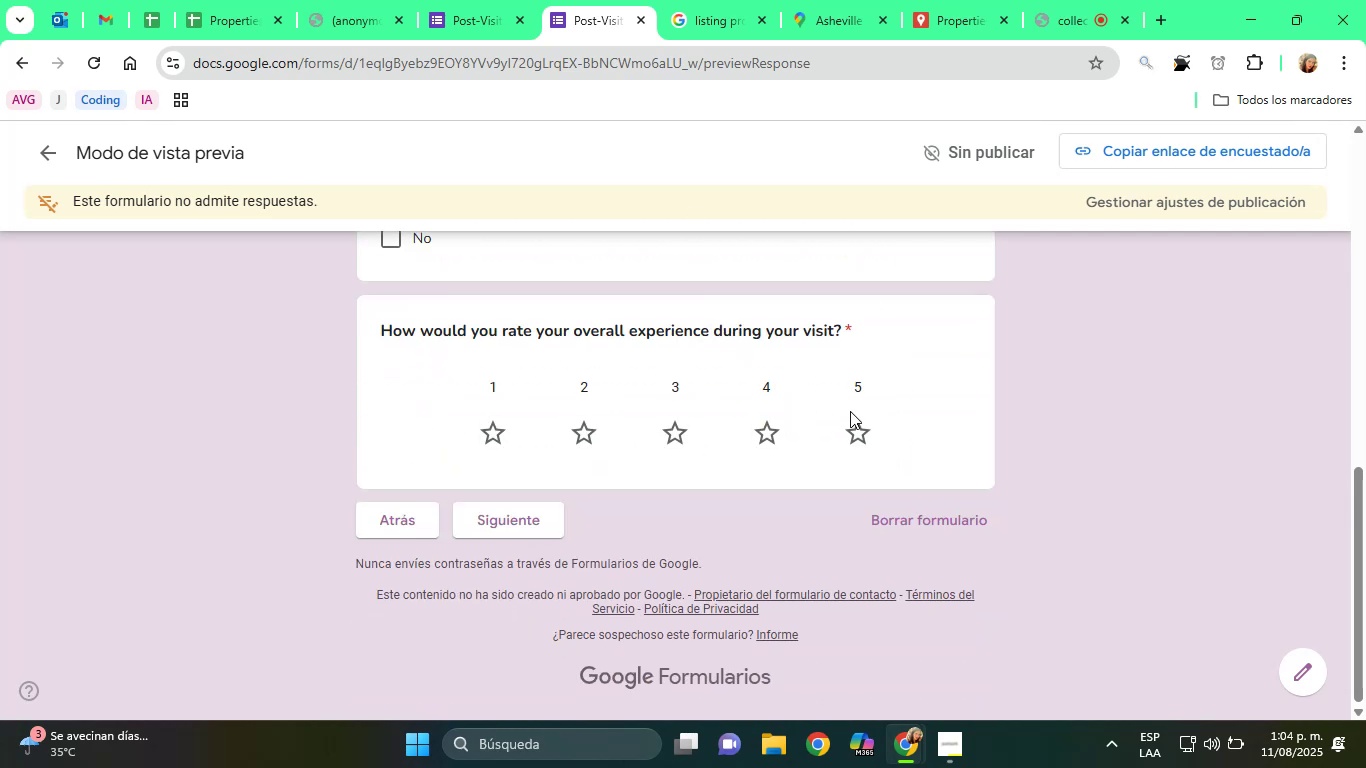 
double_click([855, 425])
 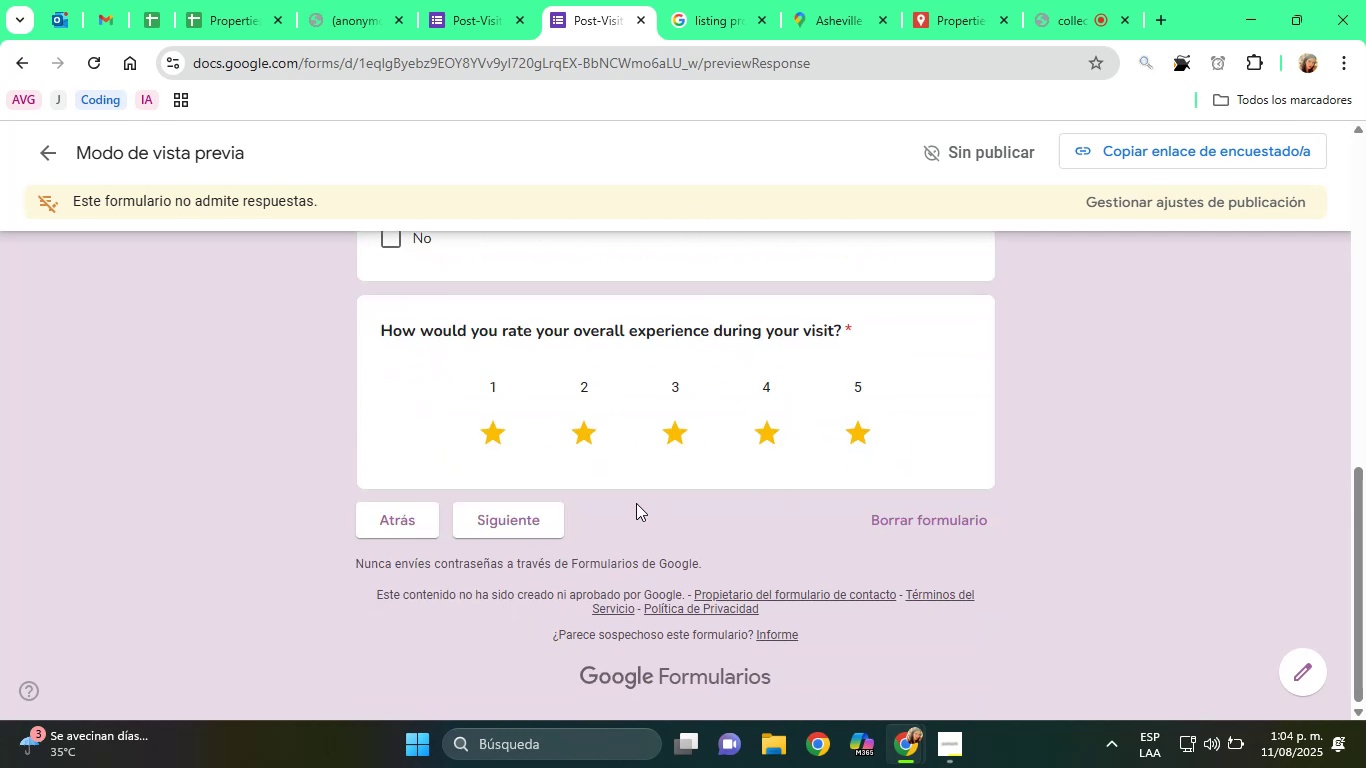 
left_click([546, 519])
 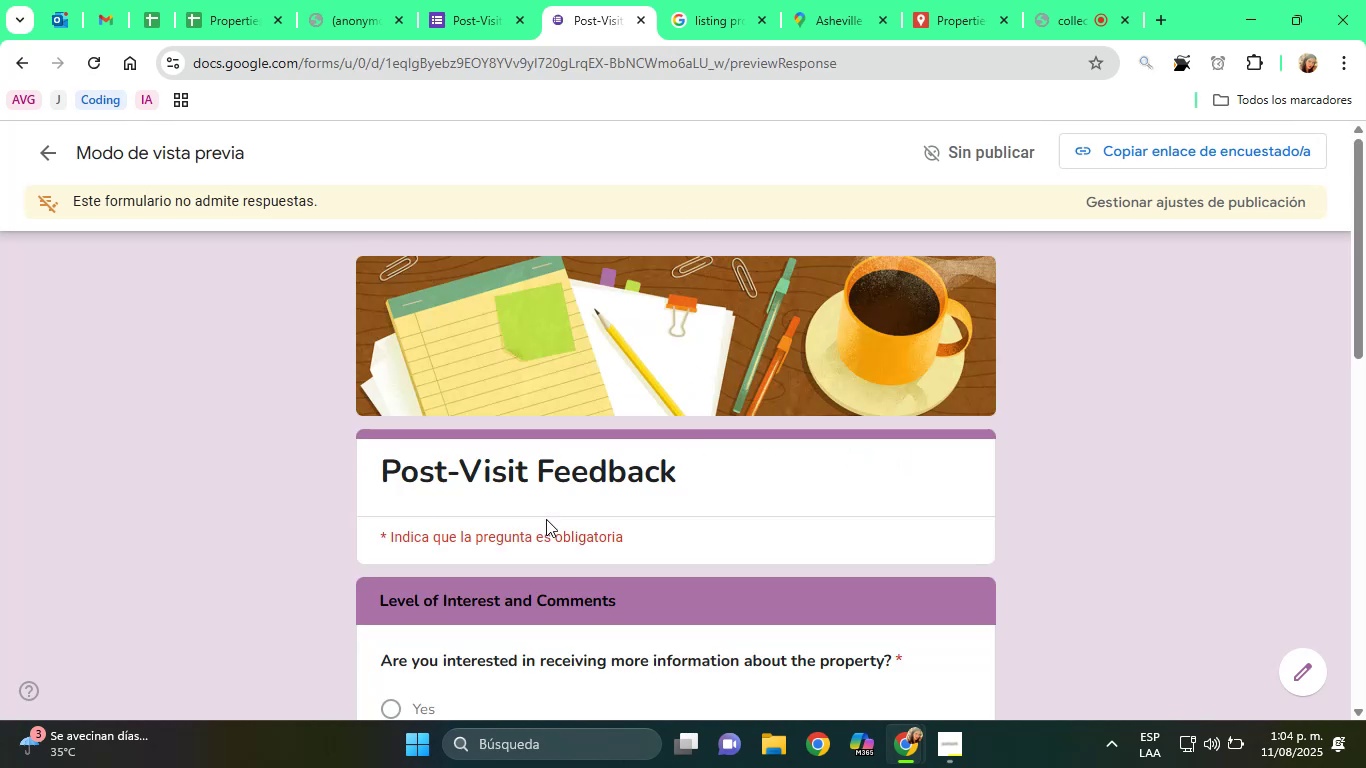 
scroll: coordinate [542, 512], scroll_direction: down, amount: 2.0
 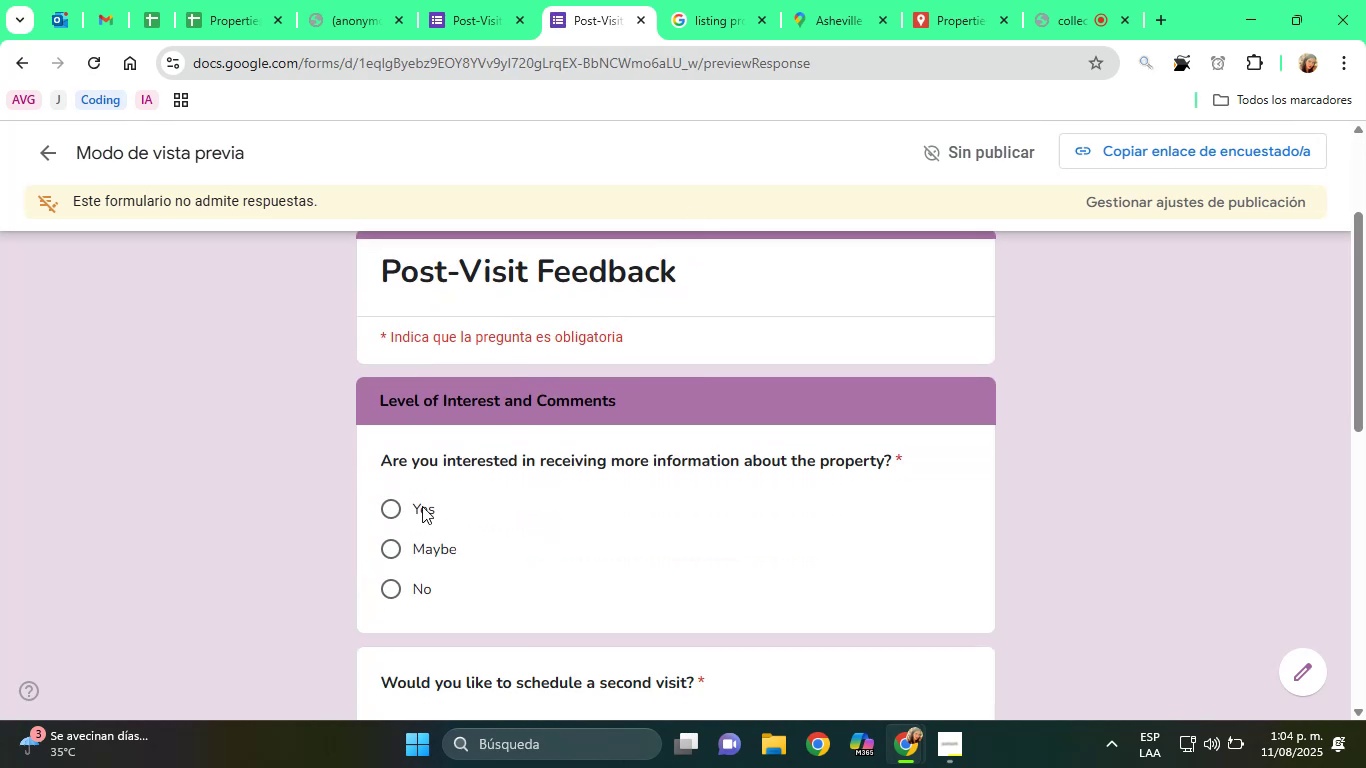 
left_click([406, 507])
 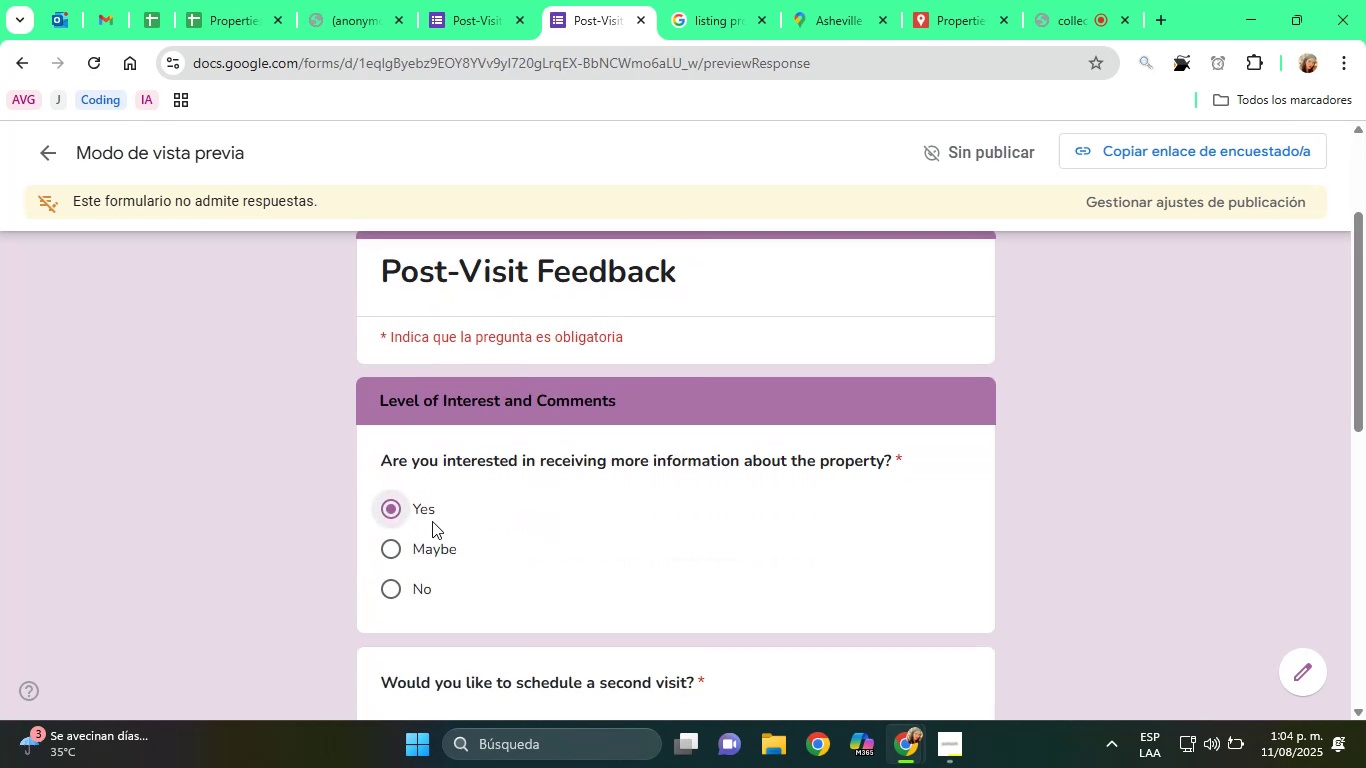 
scroll: coordinate [432, 521], scroll_direction: down, amount: 3.0
 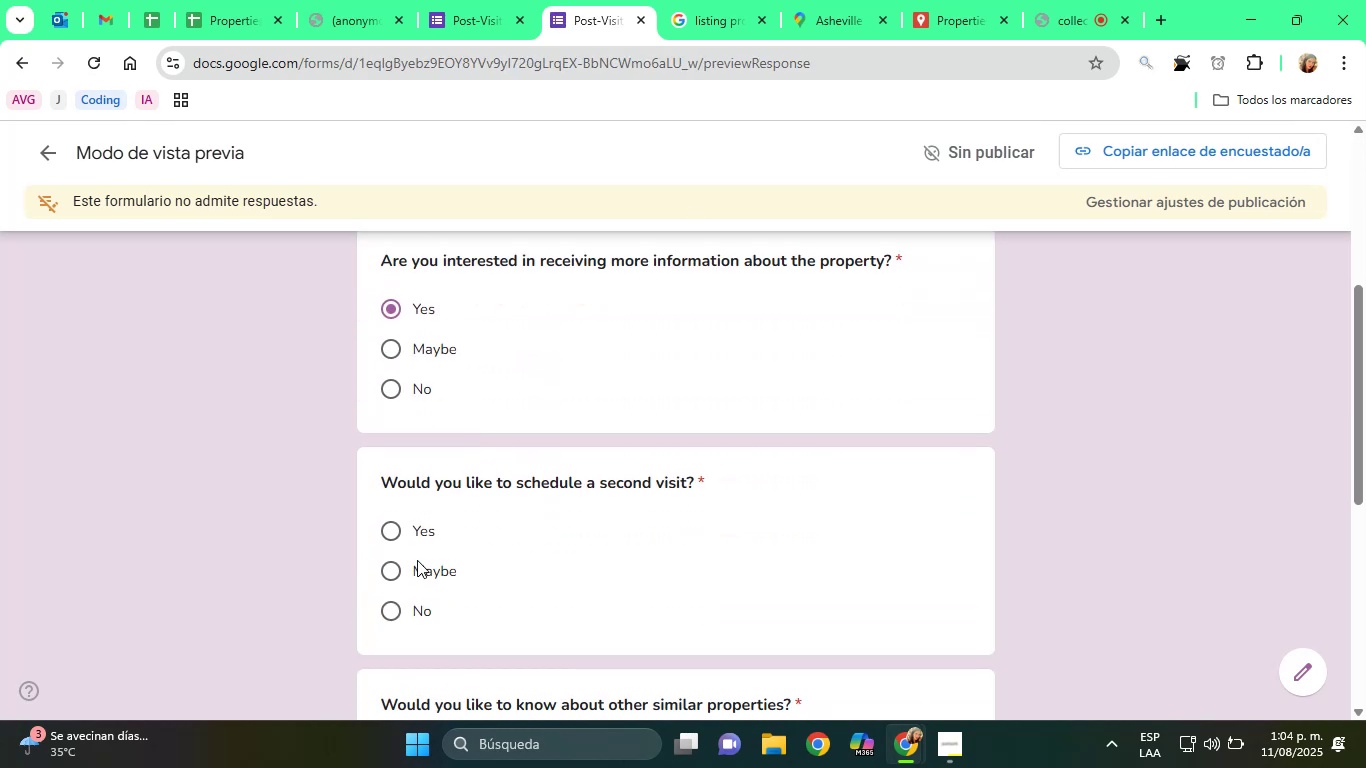 
left_click([388, 521])
 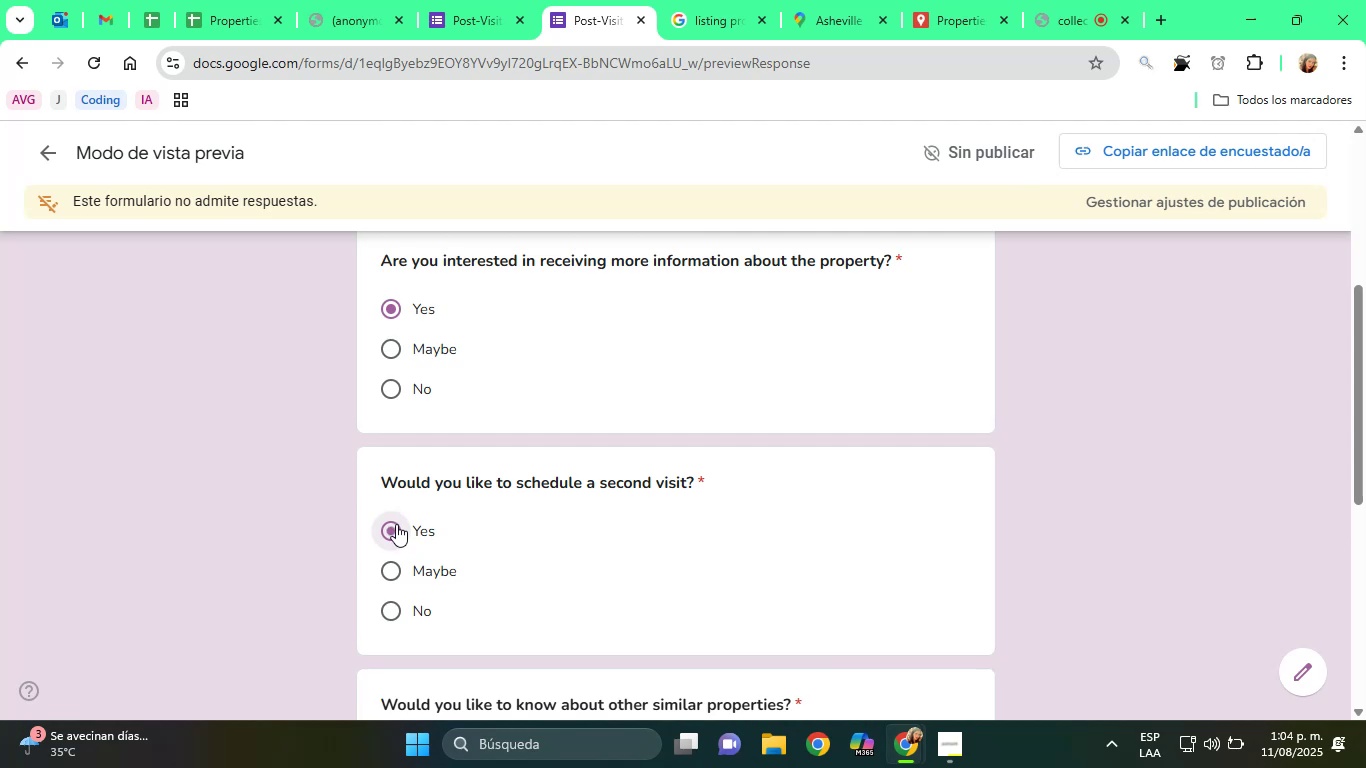 
scroll: coordinate [610, 500], scroll_direction: down, amount: 4.0
 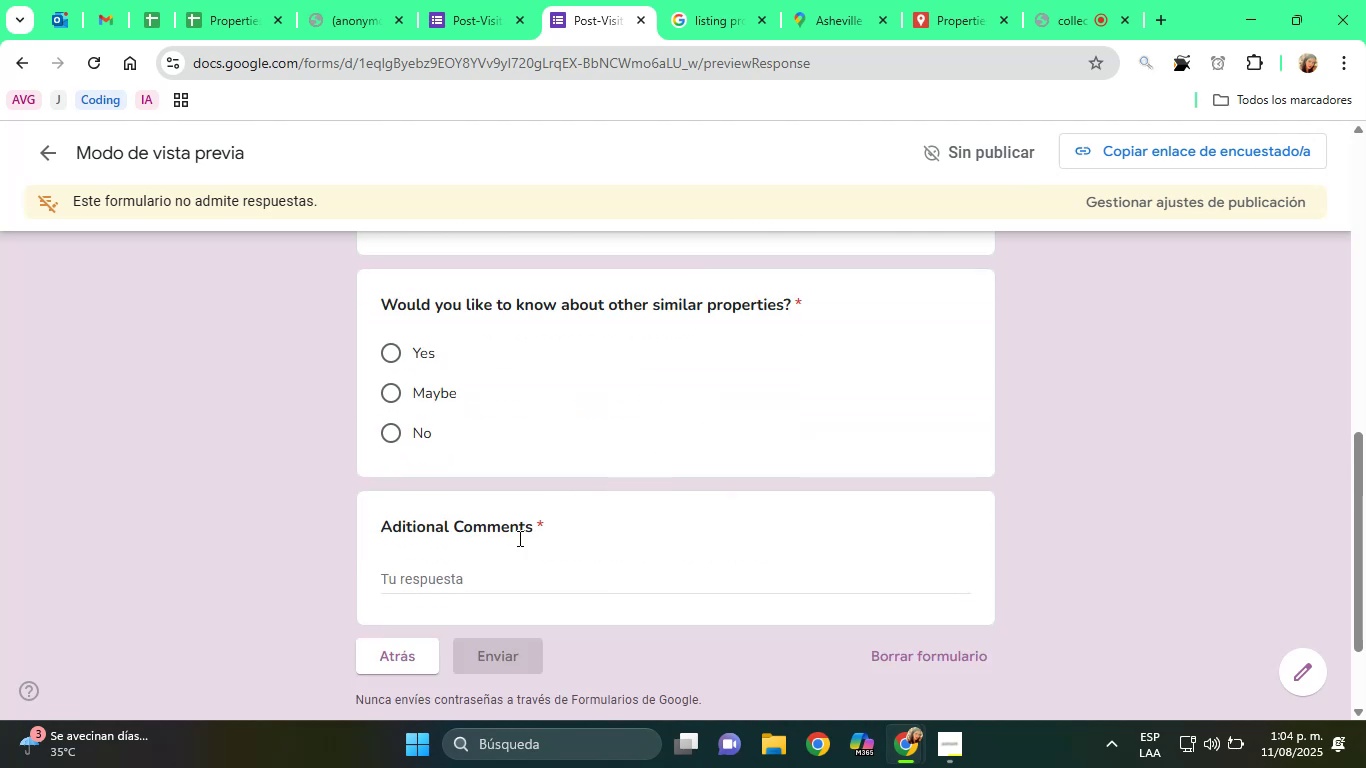 
left_click([496, 565])
 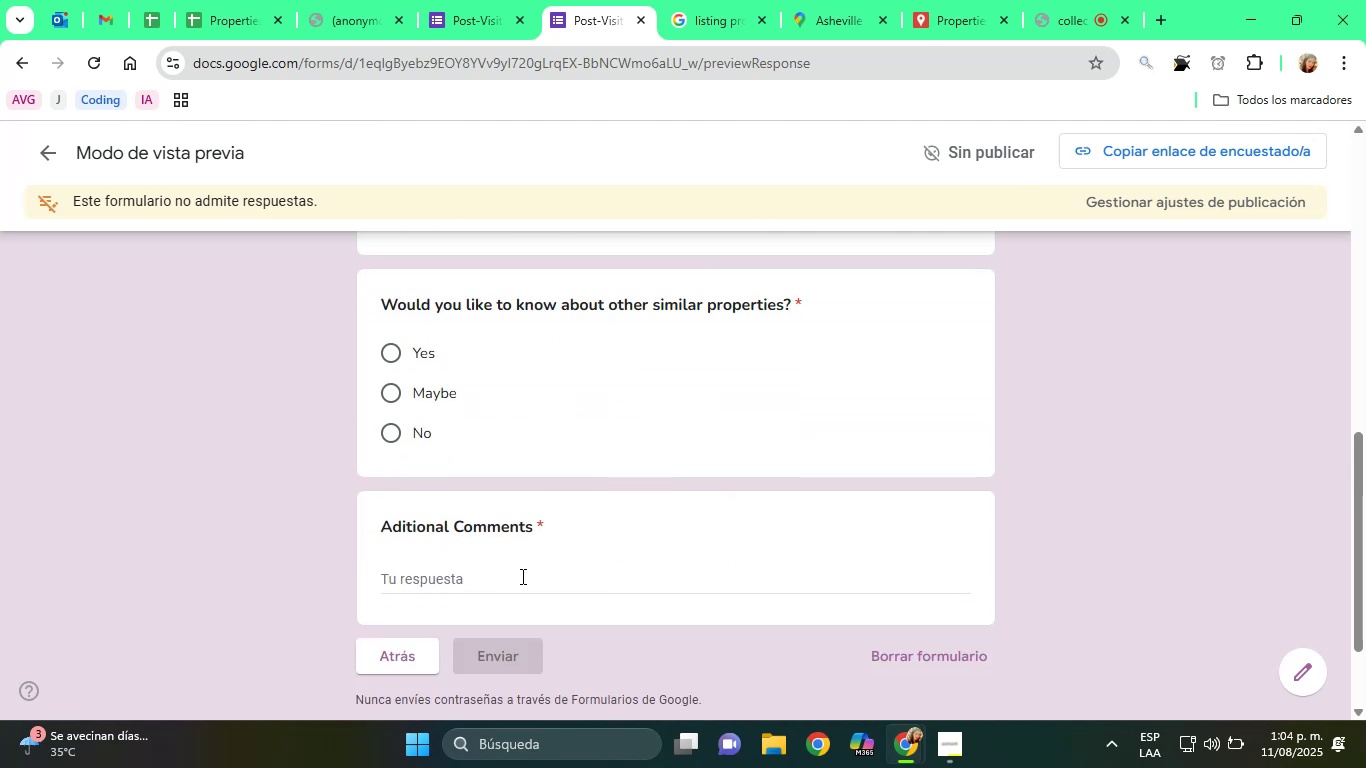 
left_click([521, 576])
 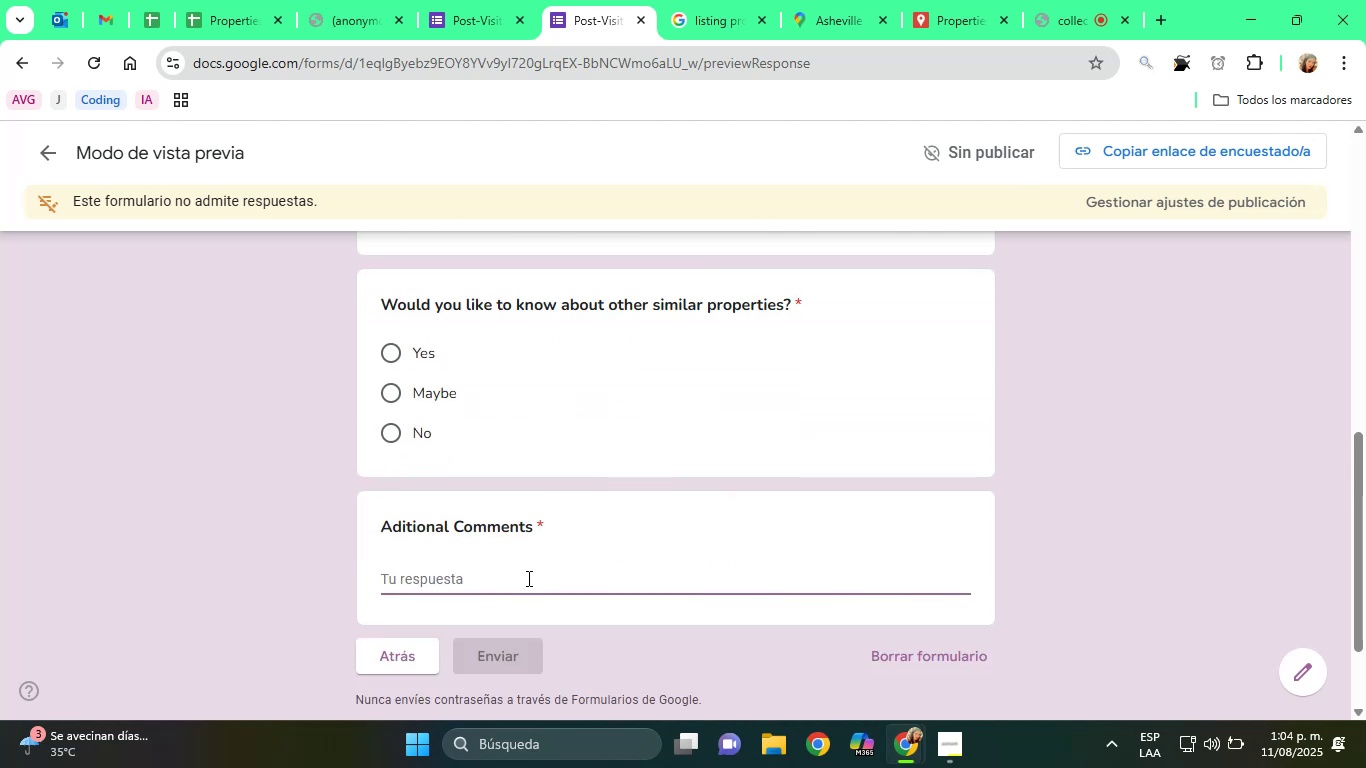 
type(hgf)
 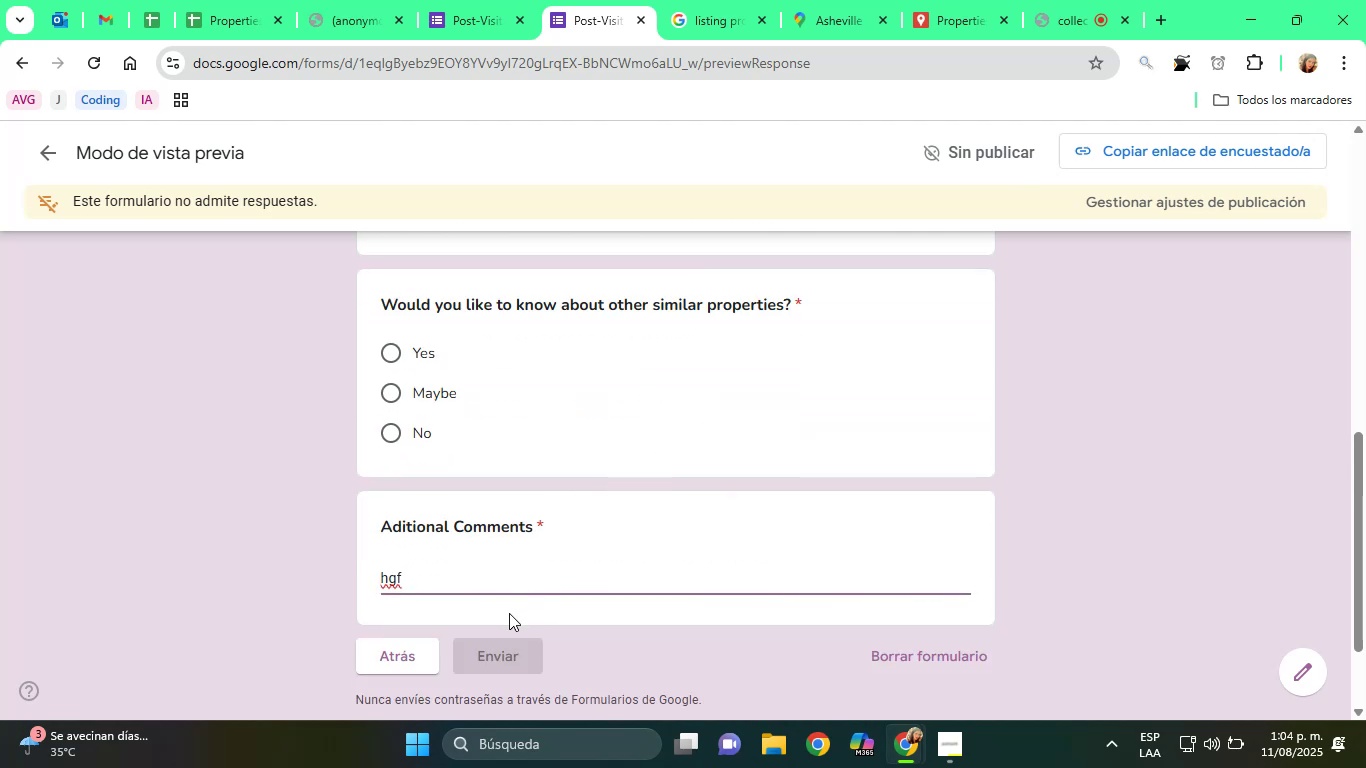 
left_click([298, 572])
 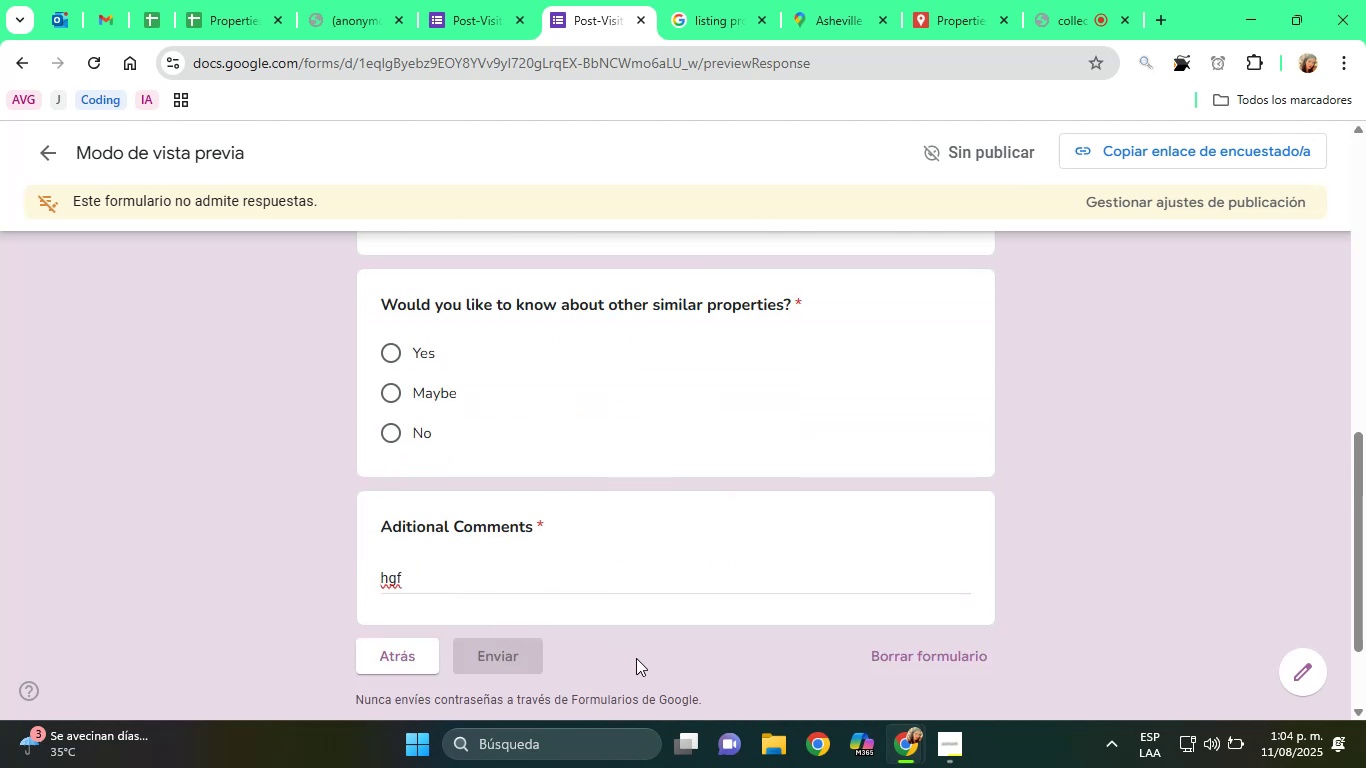 
left_click([585, 655])
 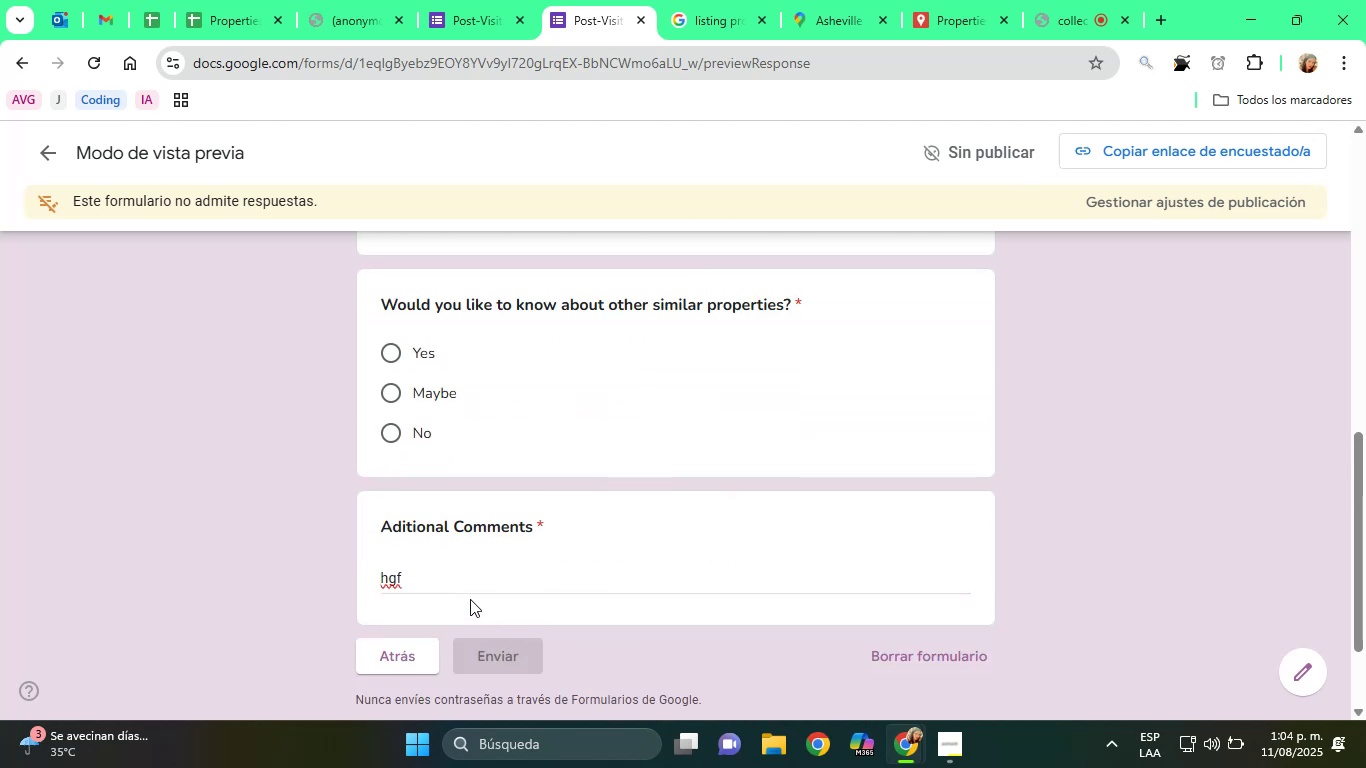 
left_click([466, 580])
 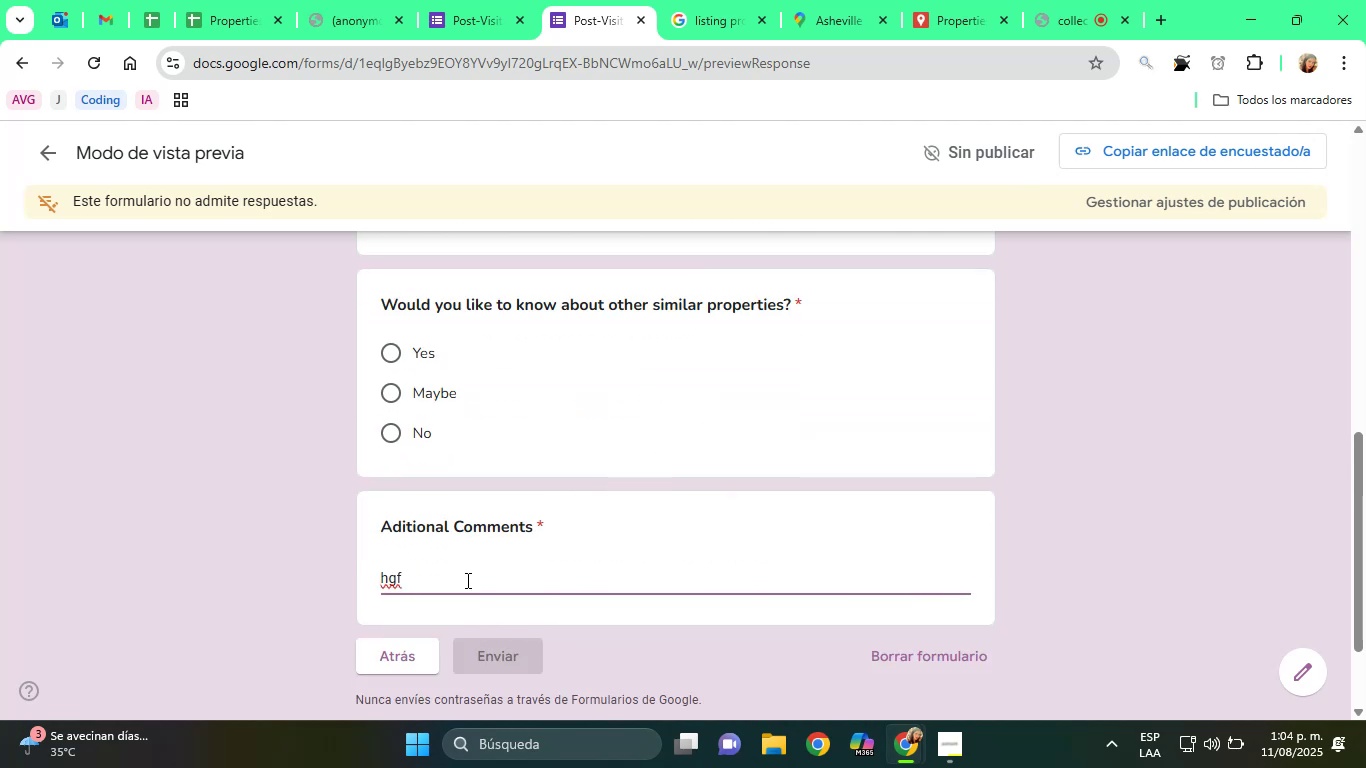 
type(ghfds)
 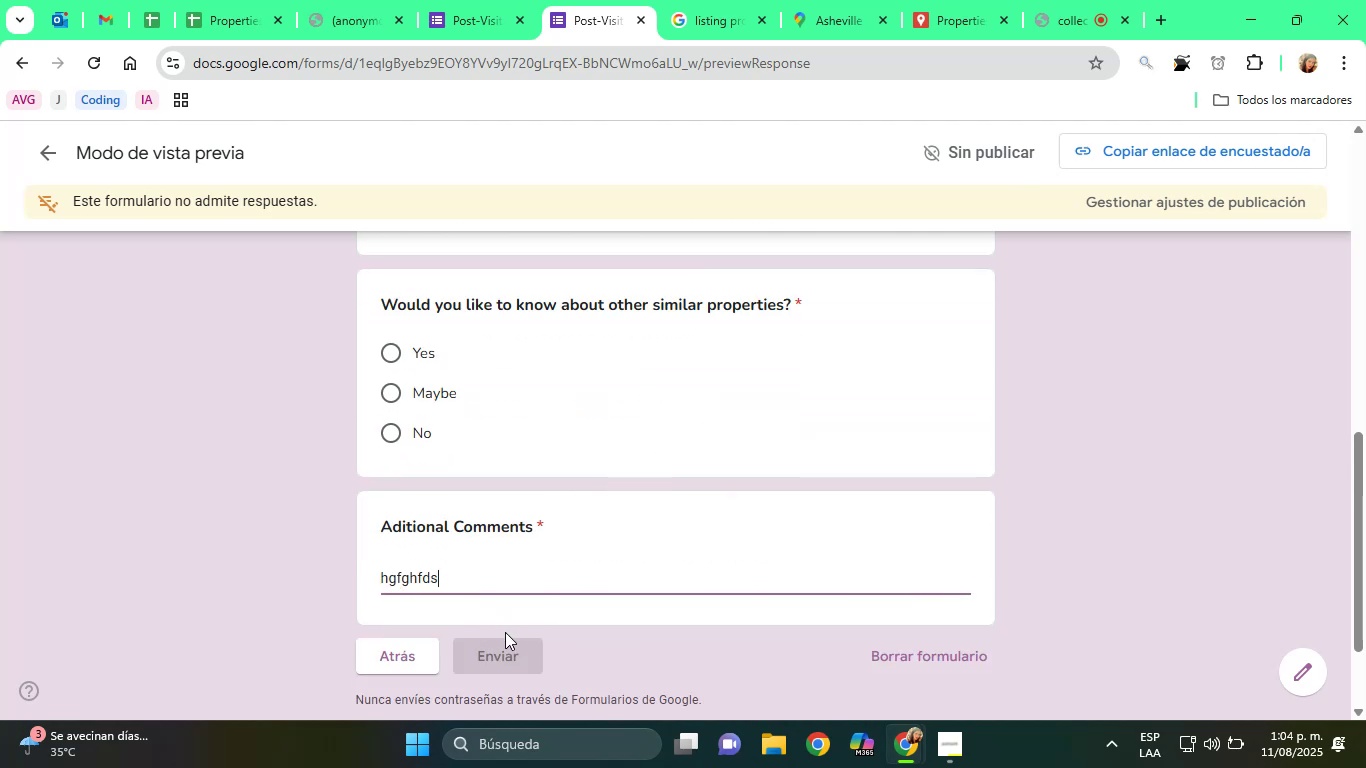 
left_click([505, 632])
 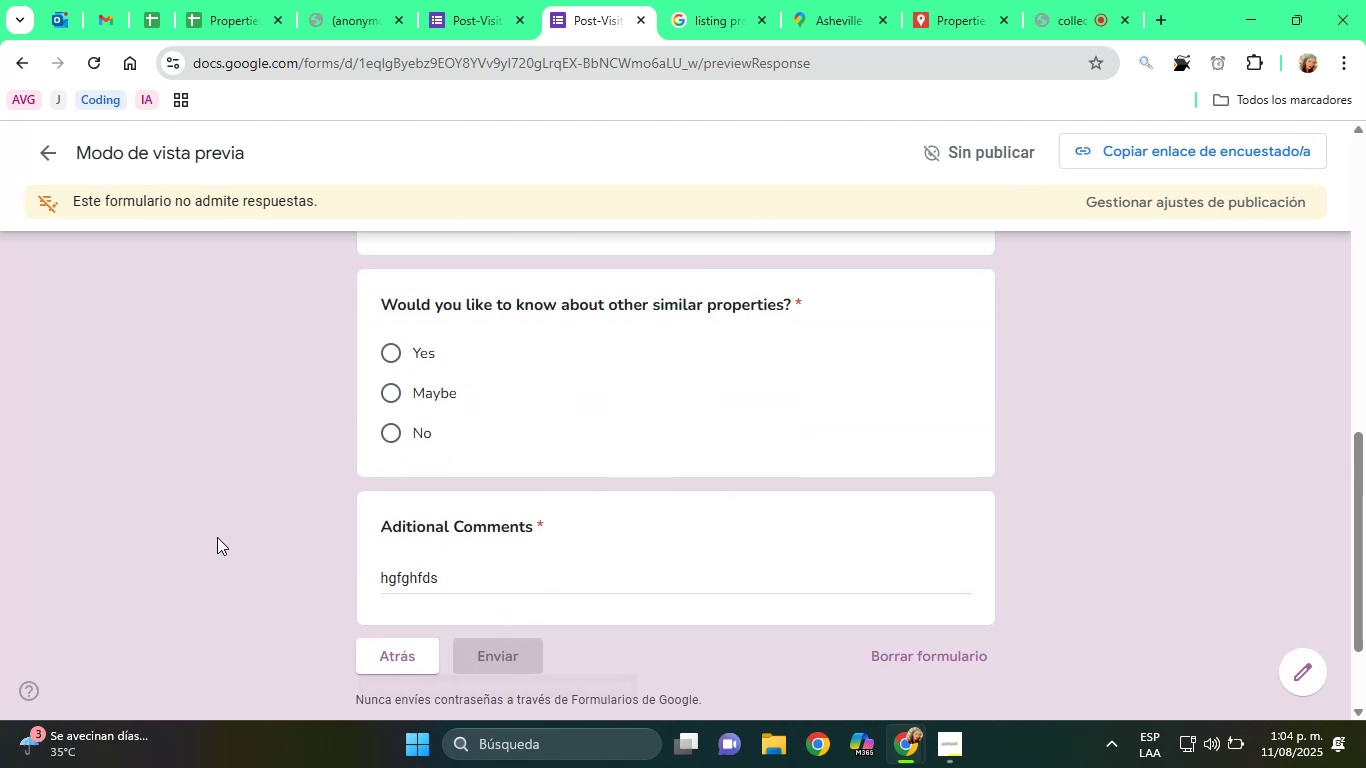 
scroll: coordinate [244, 528], scroll_direction: up, amount: 1.0
 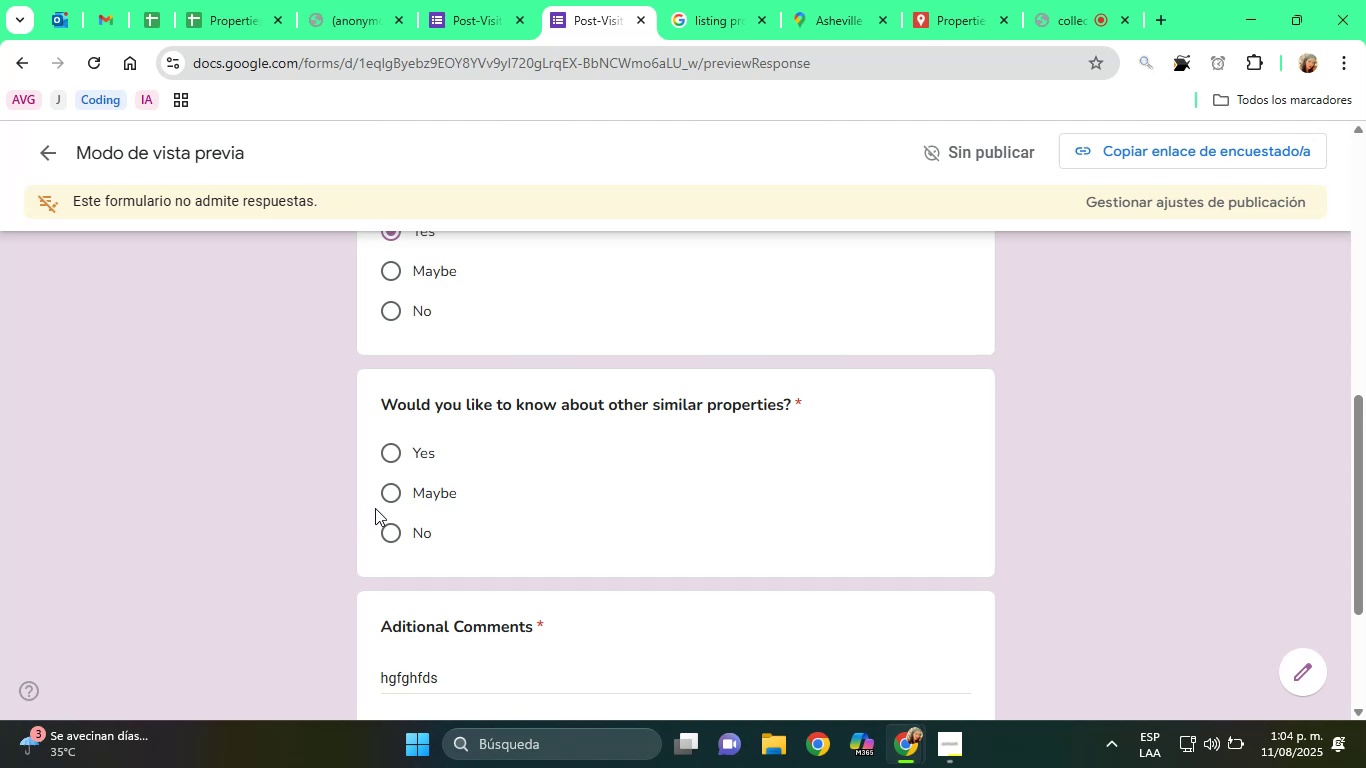 
double_click([395, 491])
 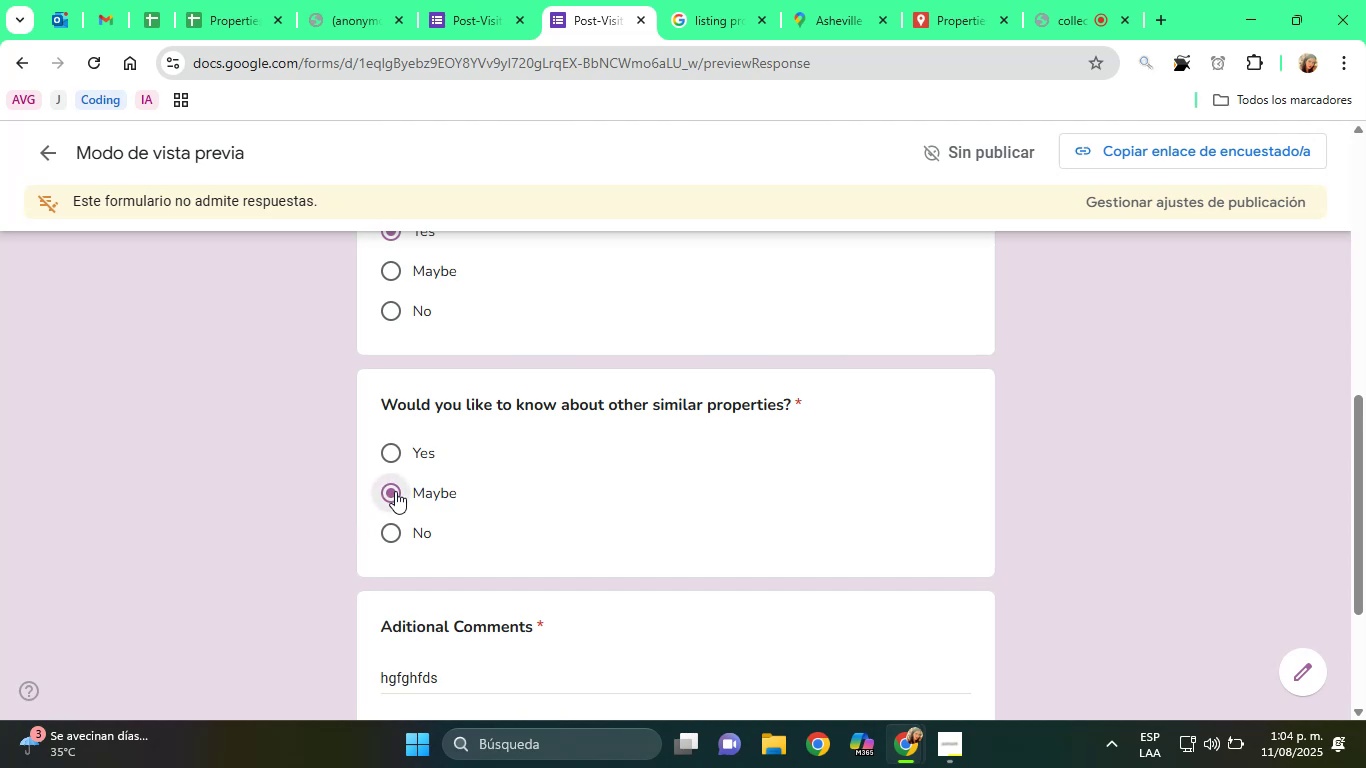 
scroll: coordinate [528, 454], scroll_direction: up, amount: 5.0
 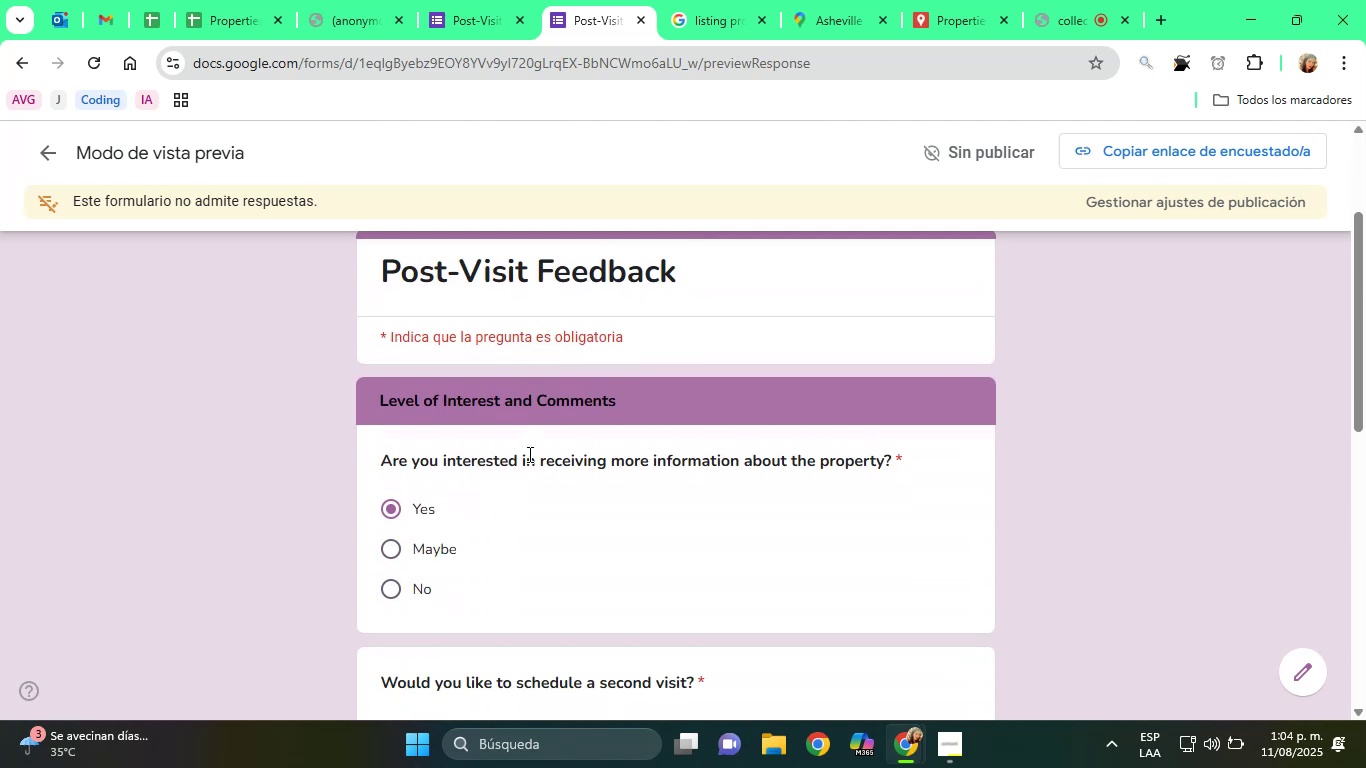 
scroll: coordinate [478, 480], scroll_direction: down, amount: 9.0
 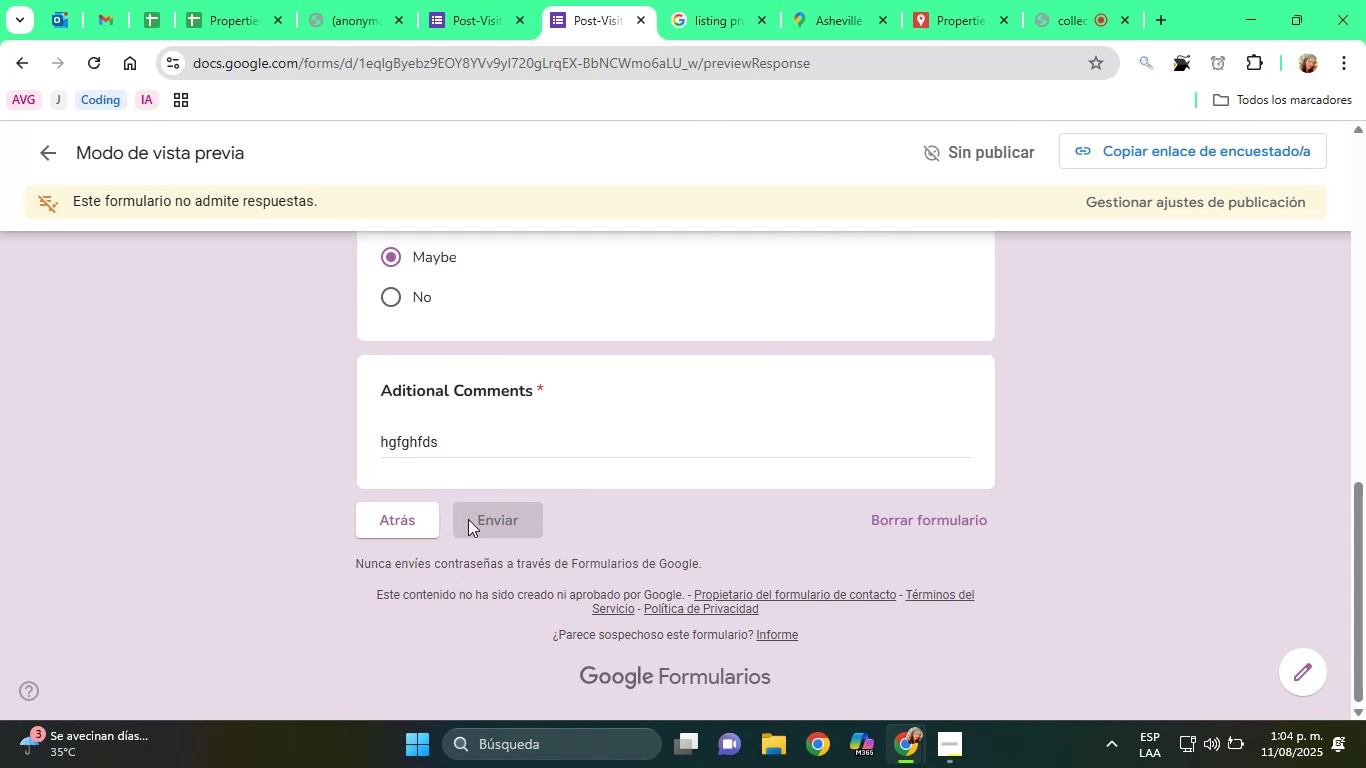 
mouse_move([528, 500])
 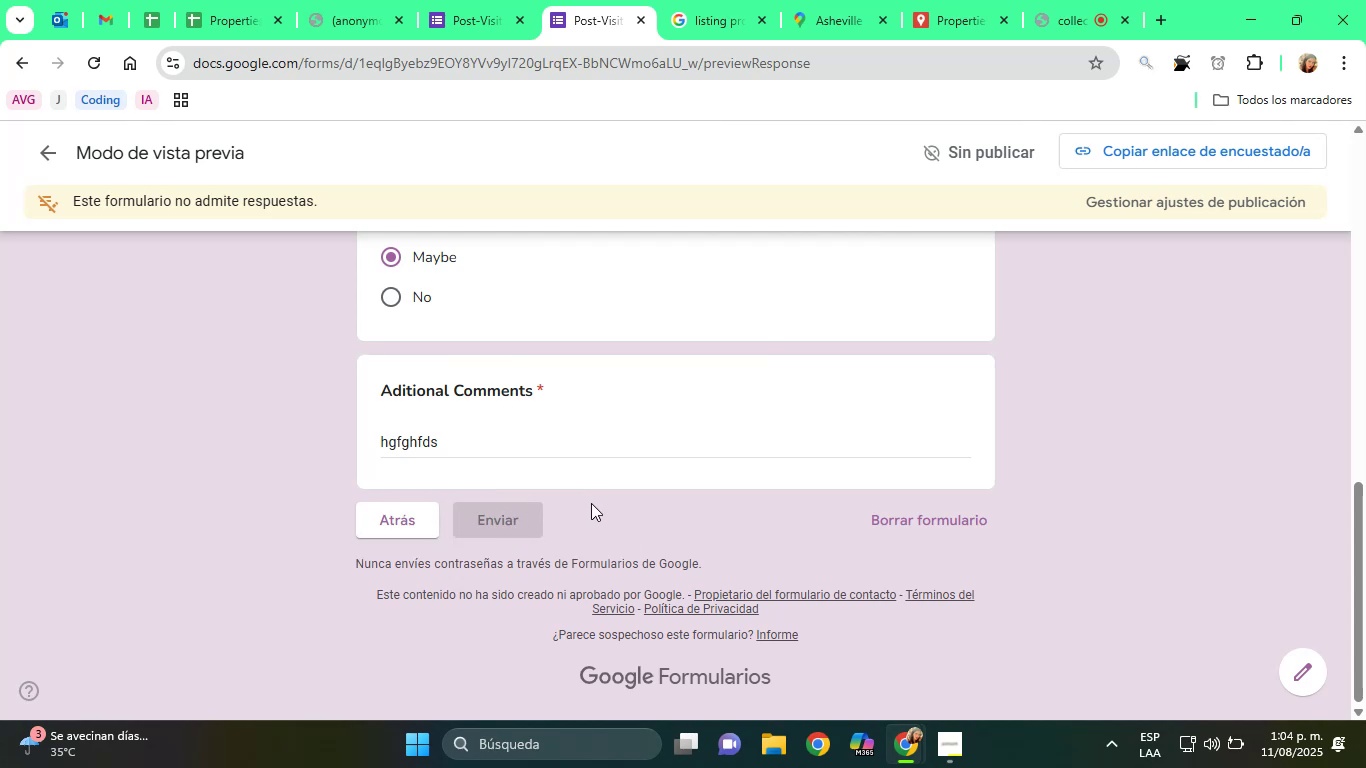 
scroll: coordinate [619, 434], scroll_direction: up, amount: 24.0
 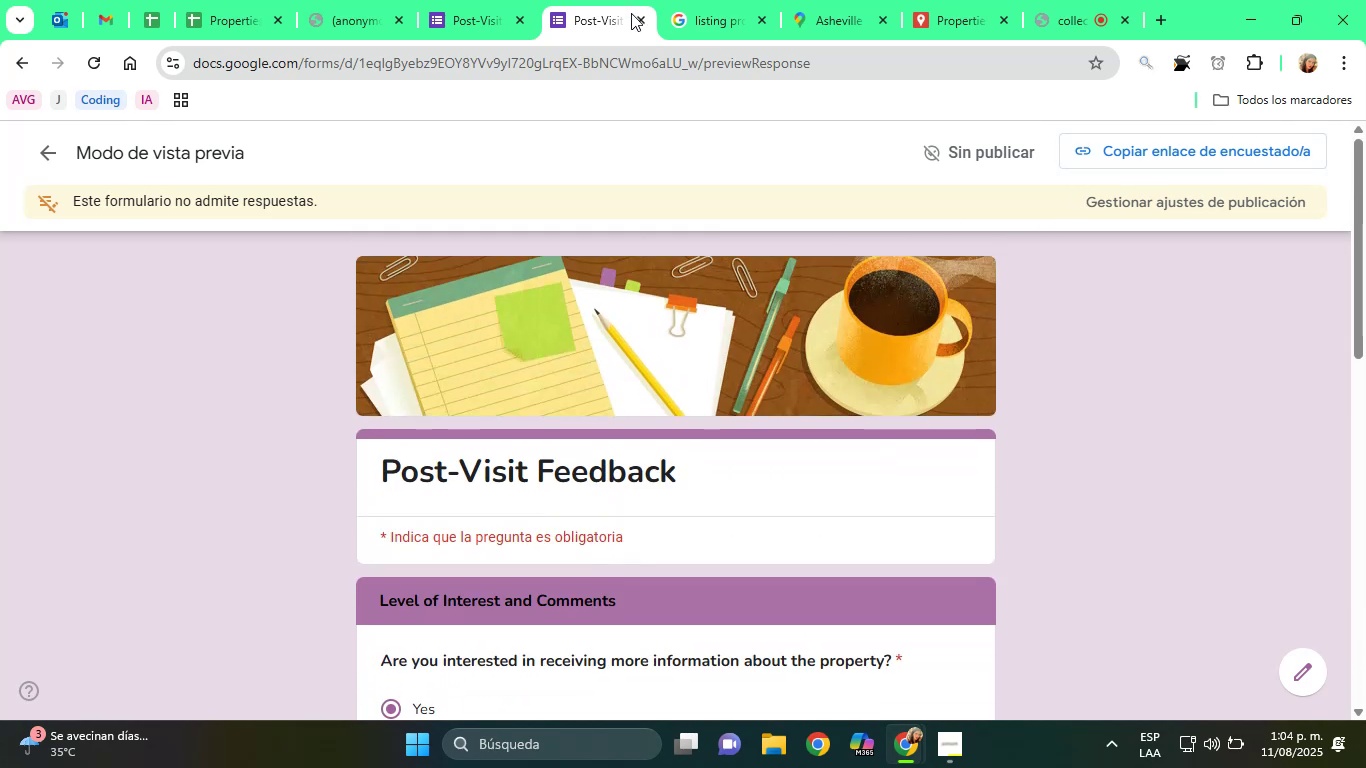 
left_click([636, 15])
 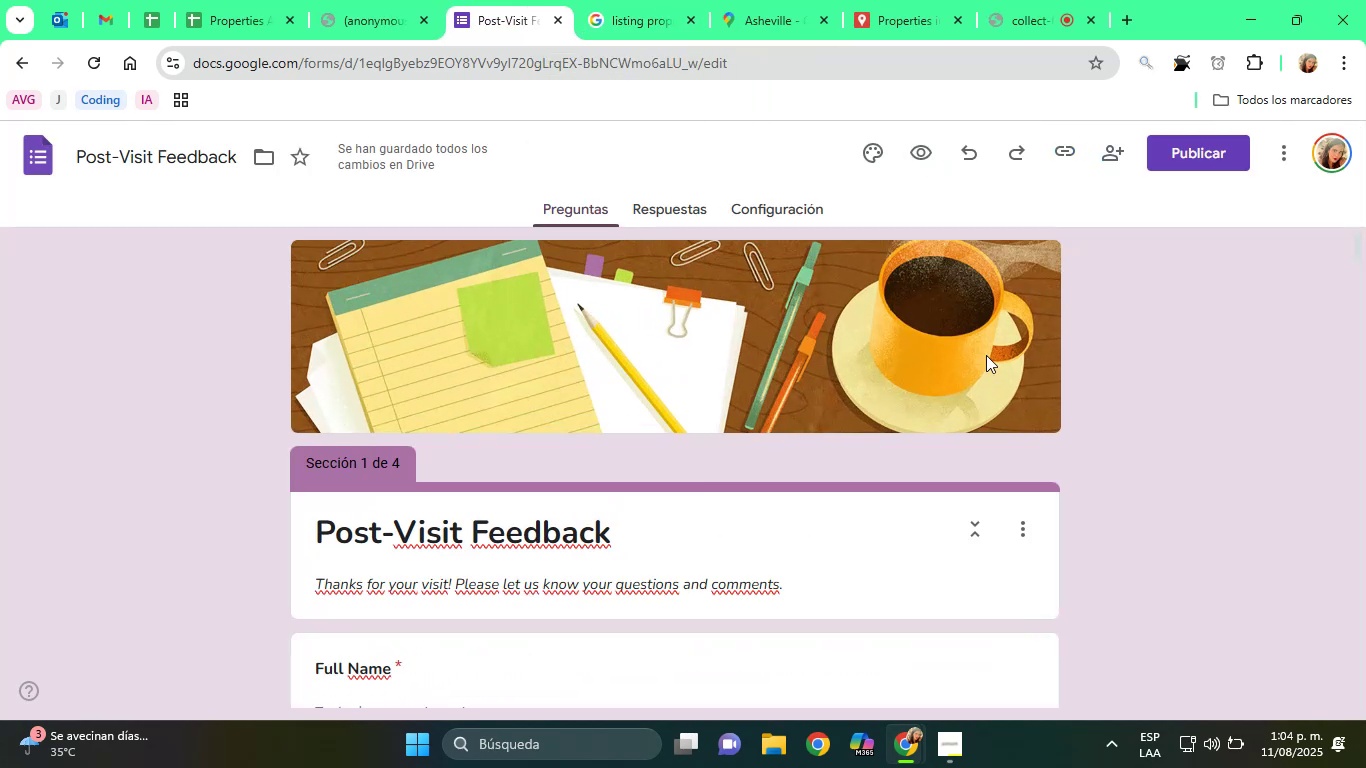 
left_click([1140, 342])
 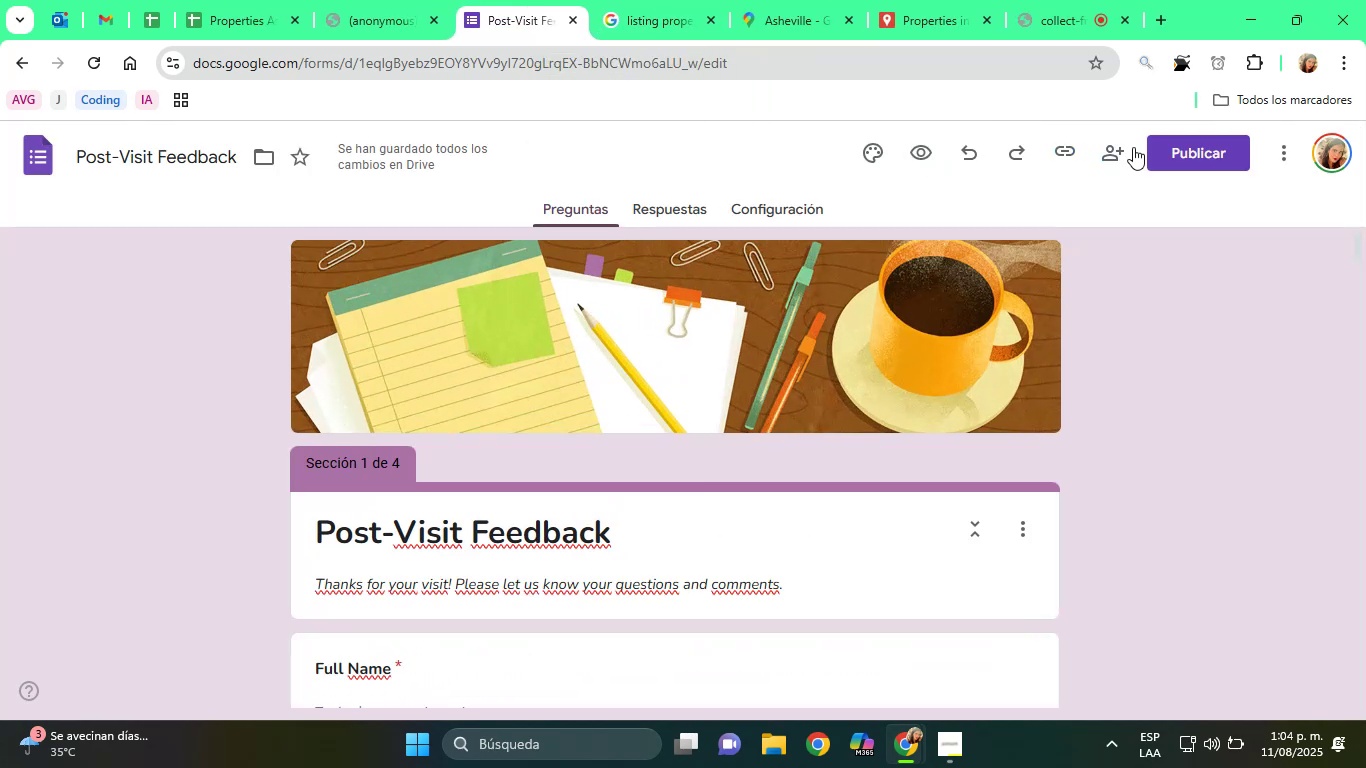 
left_click([1177, 151])
 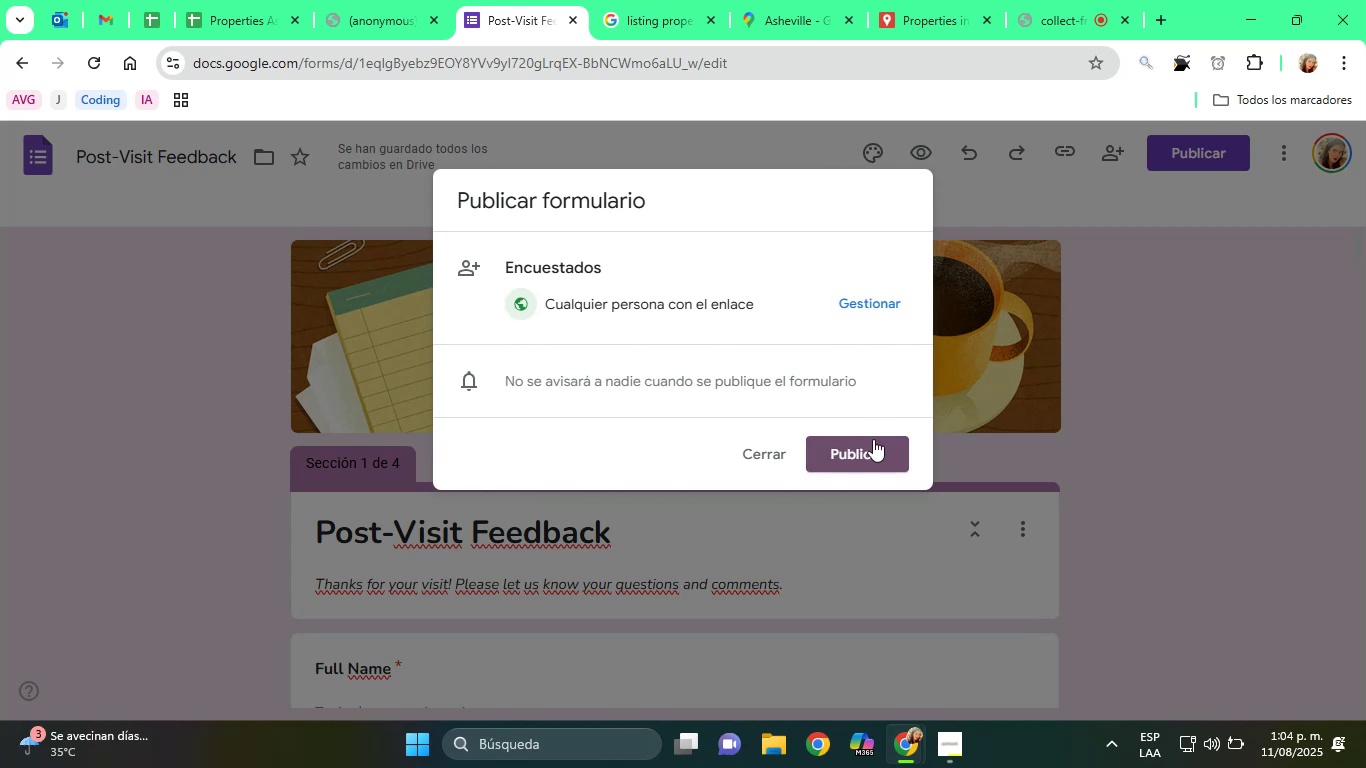 
left_click([873, 446])
 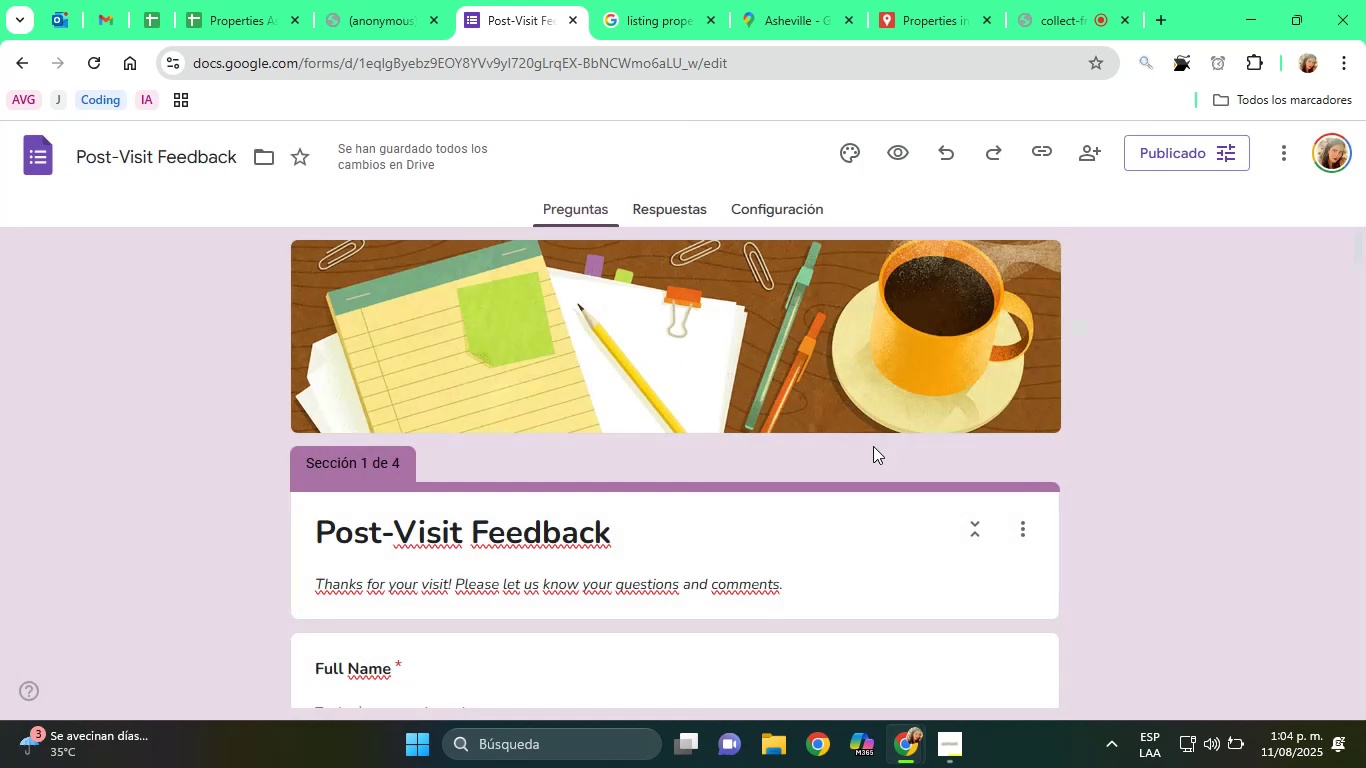 
scroll: coordinate [405, 500], scroll_direction: down, amount: 14.0
 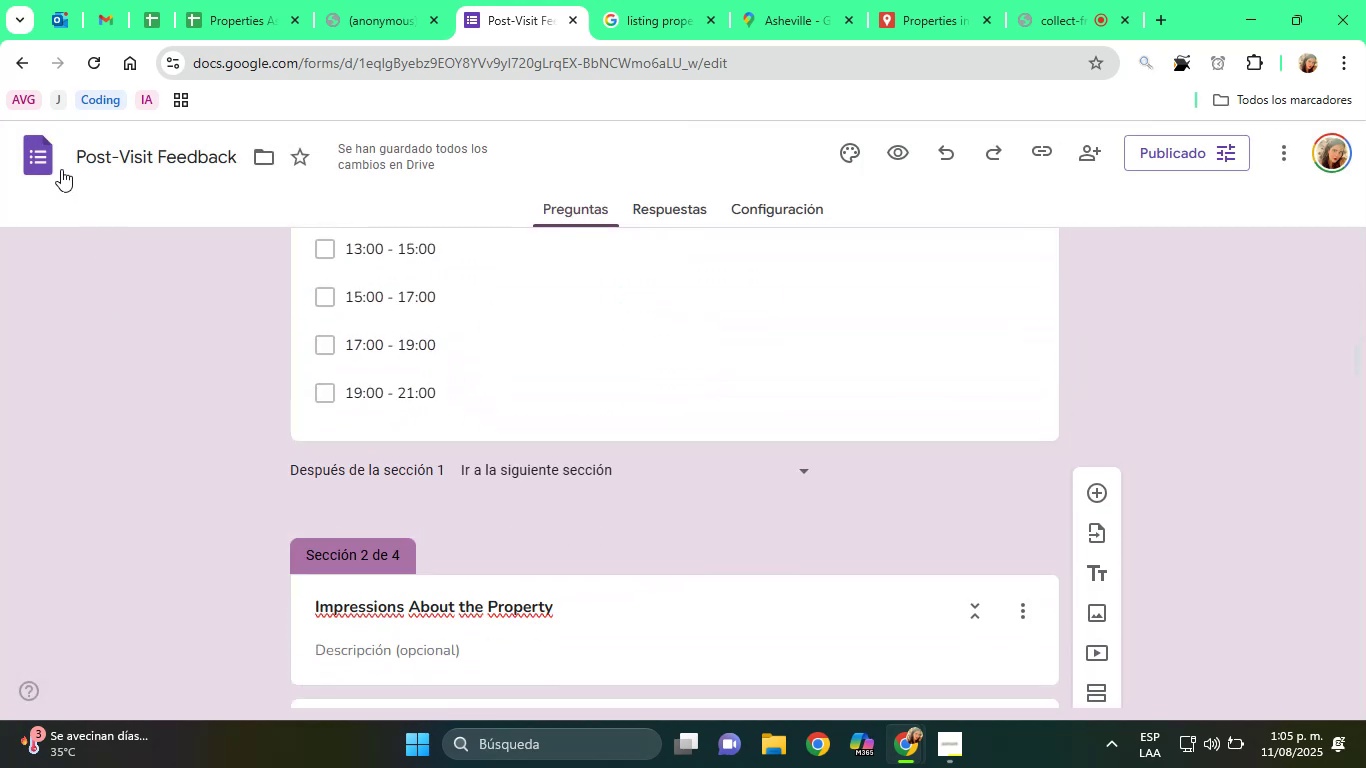 
left_click([55, 157])
 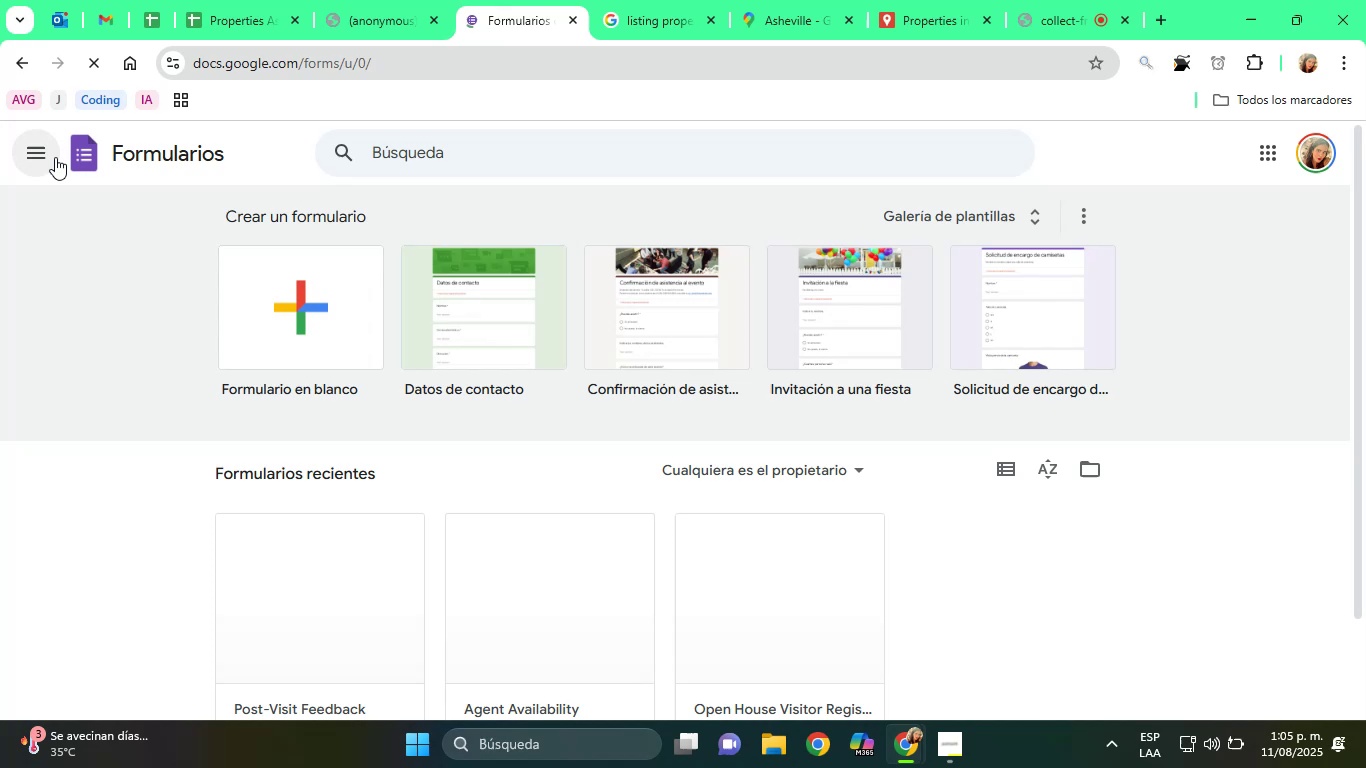 
wait(8.84)
 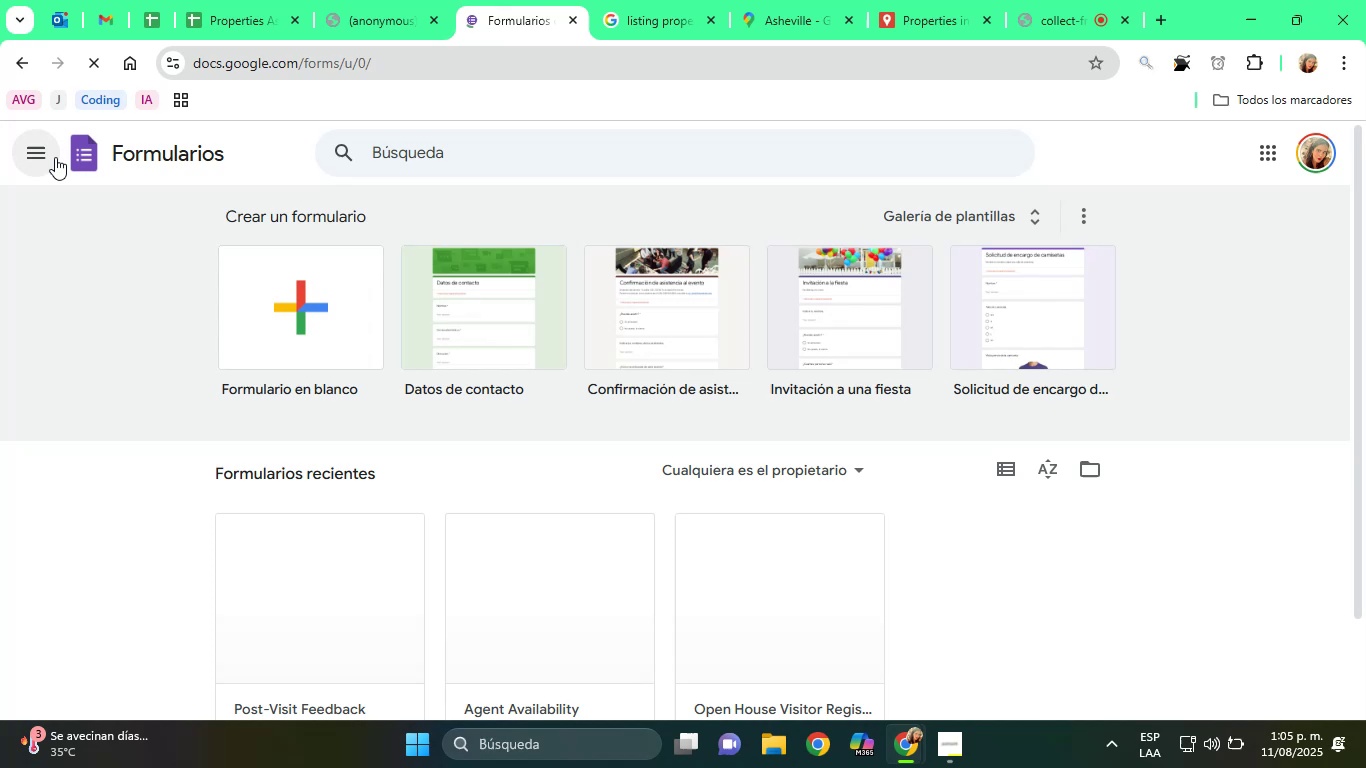 
scroll: coordinate [385, 228], scroll_direction: down, amount: 3.0
 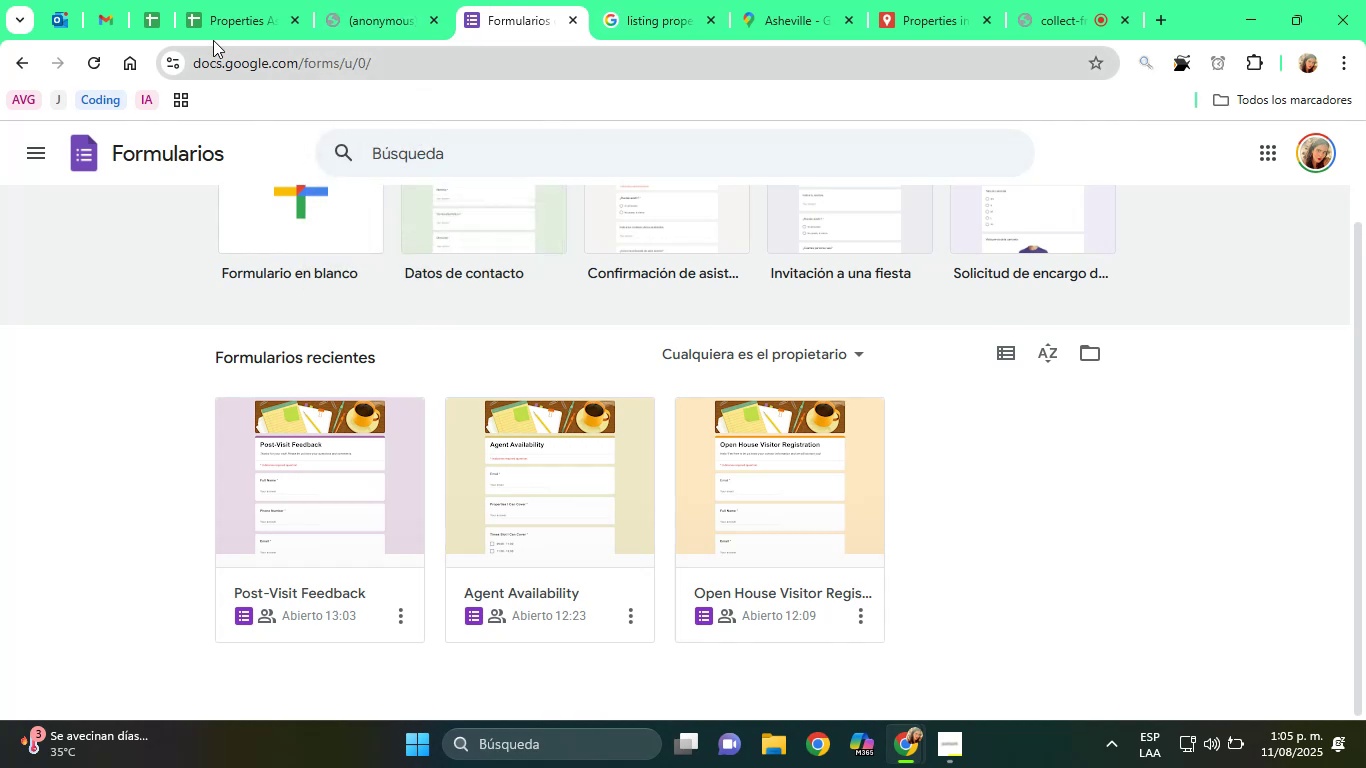 
wait(5.31)
 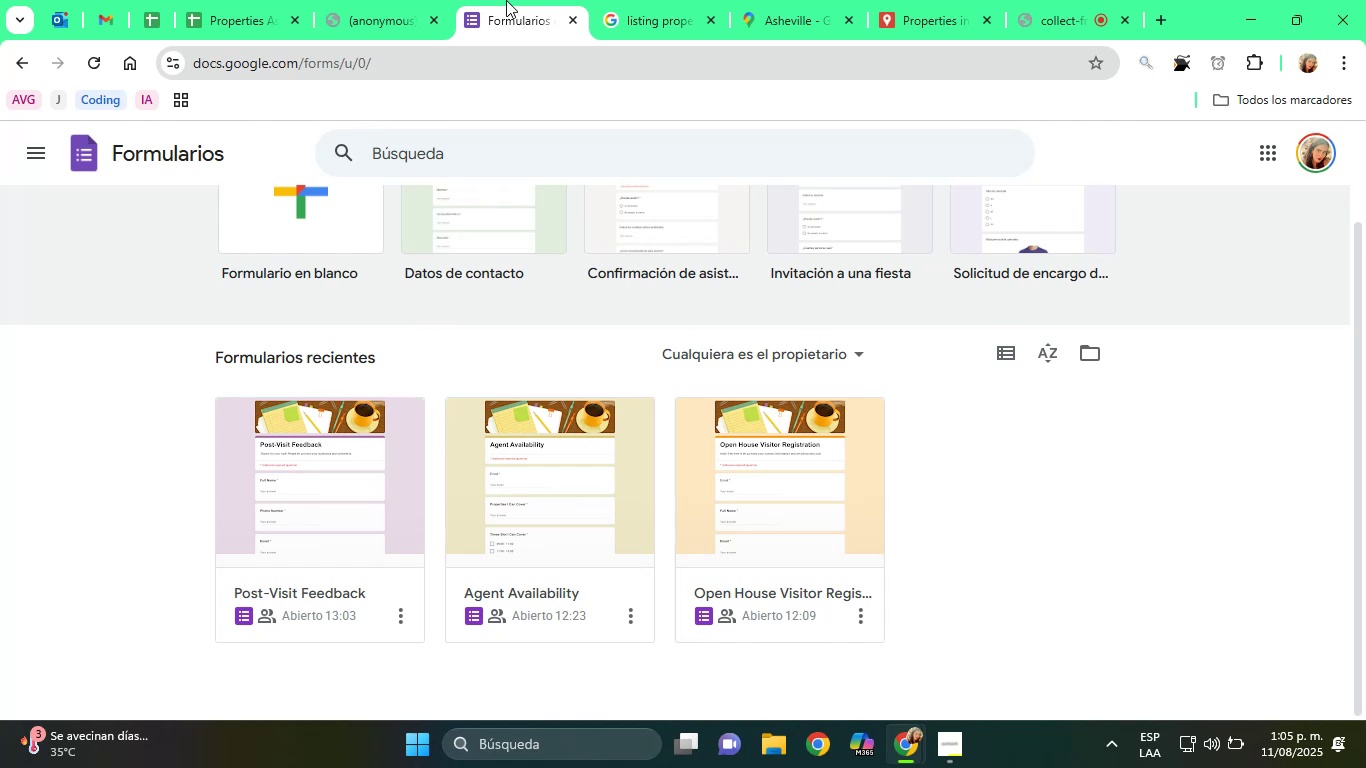 
scroll: coordinate [567, 436], scroll_direction: up, amount: 2.0
 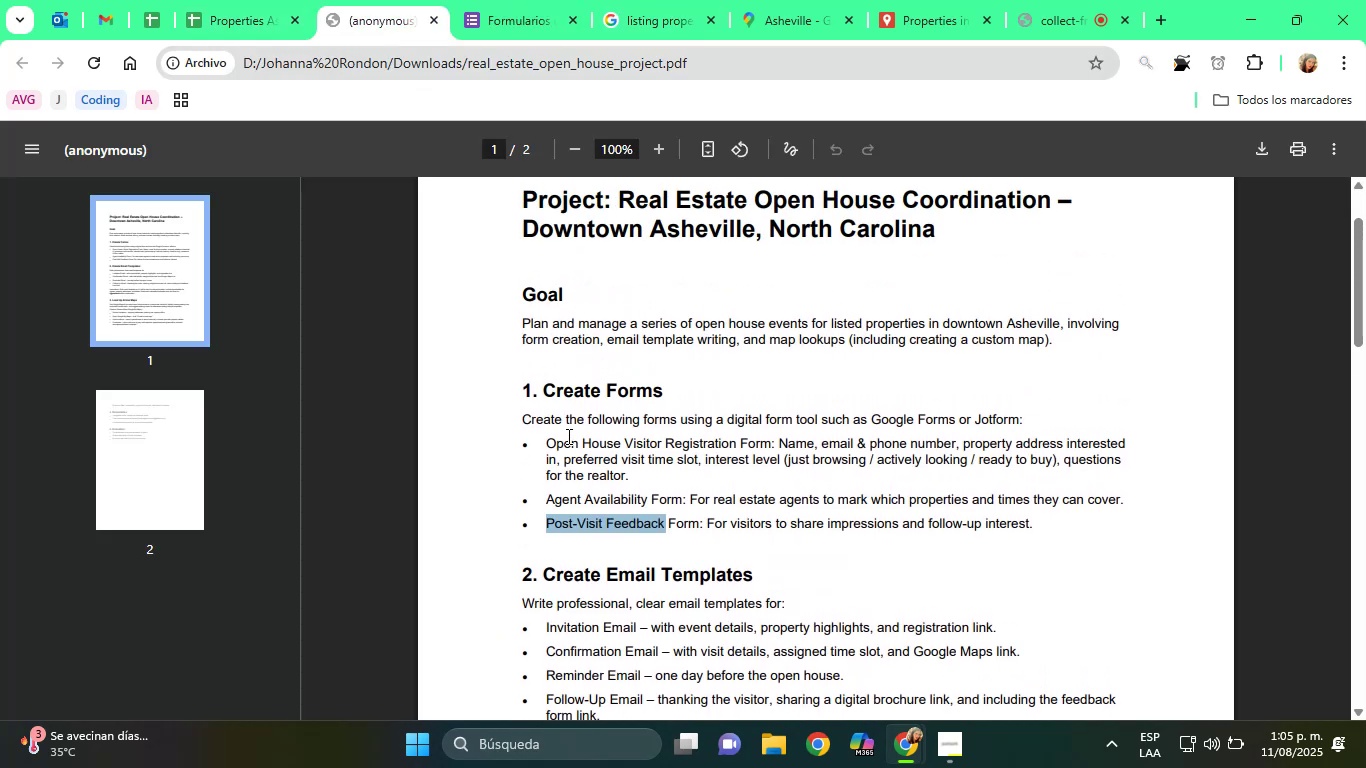 
scroll: coordinate [628, 475], scroll_direction: down, amount: 1.0
 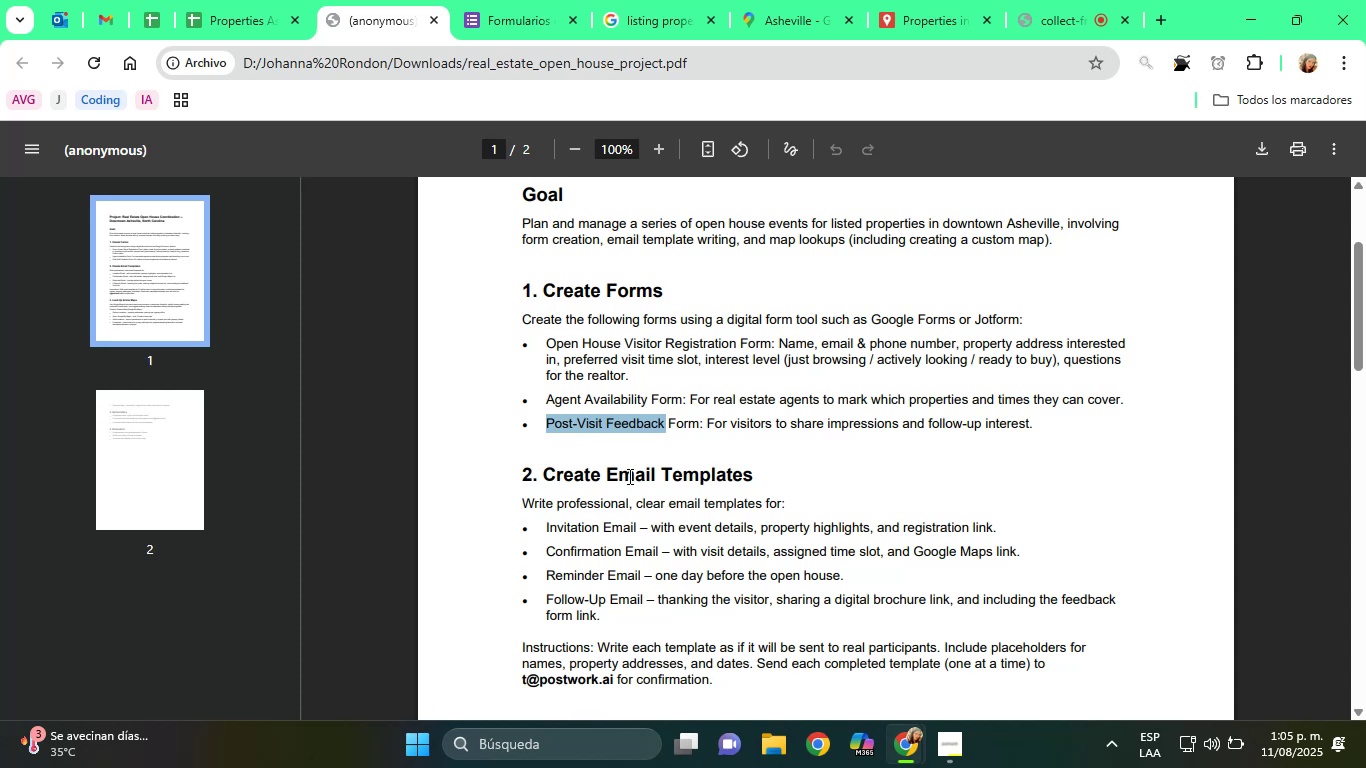 
wait(40.62)
 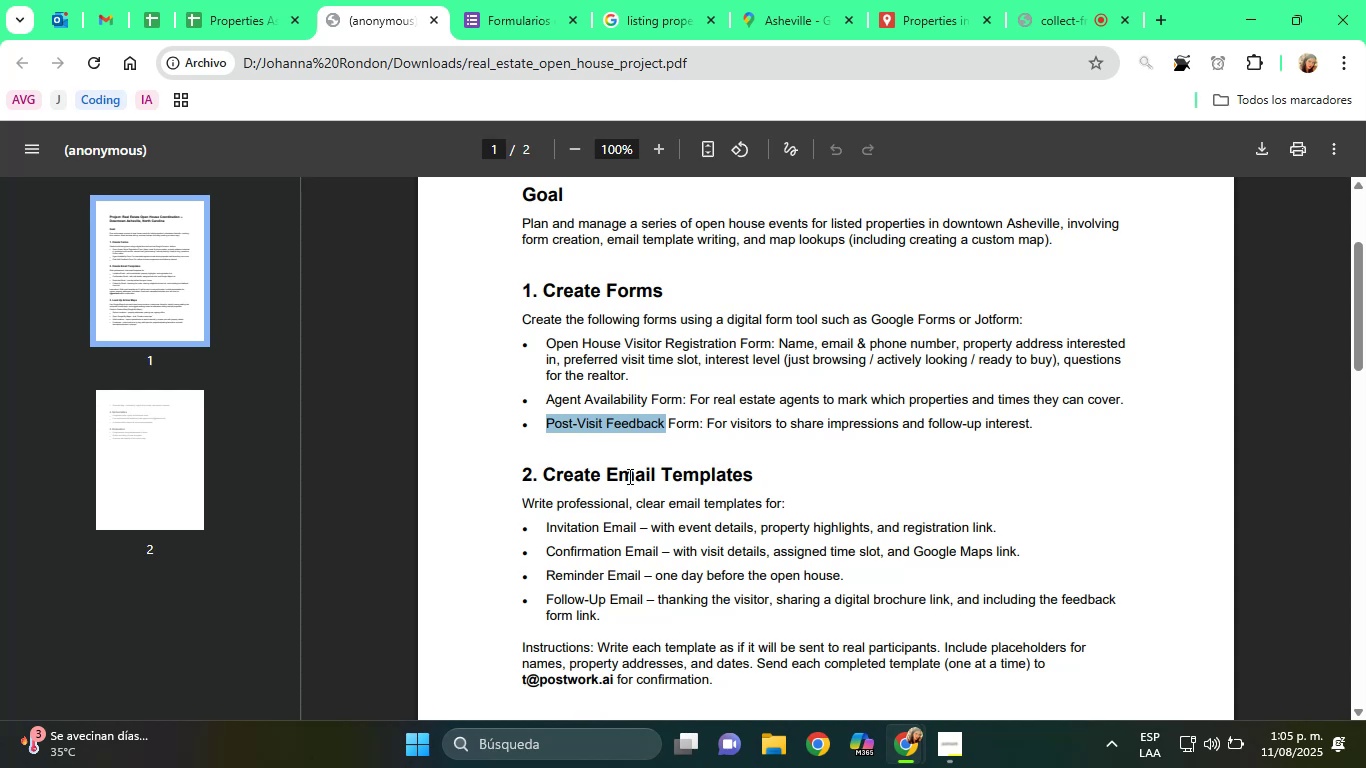 
scroll: coordinate [628, 476], scroll_direction: down, amount: 2.0
 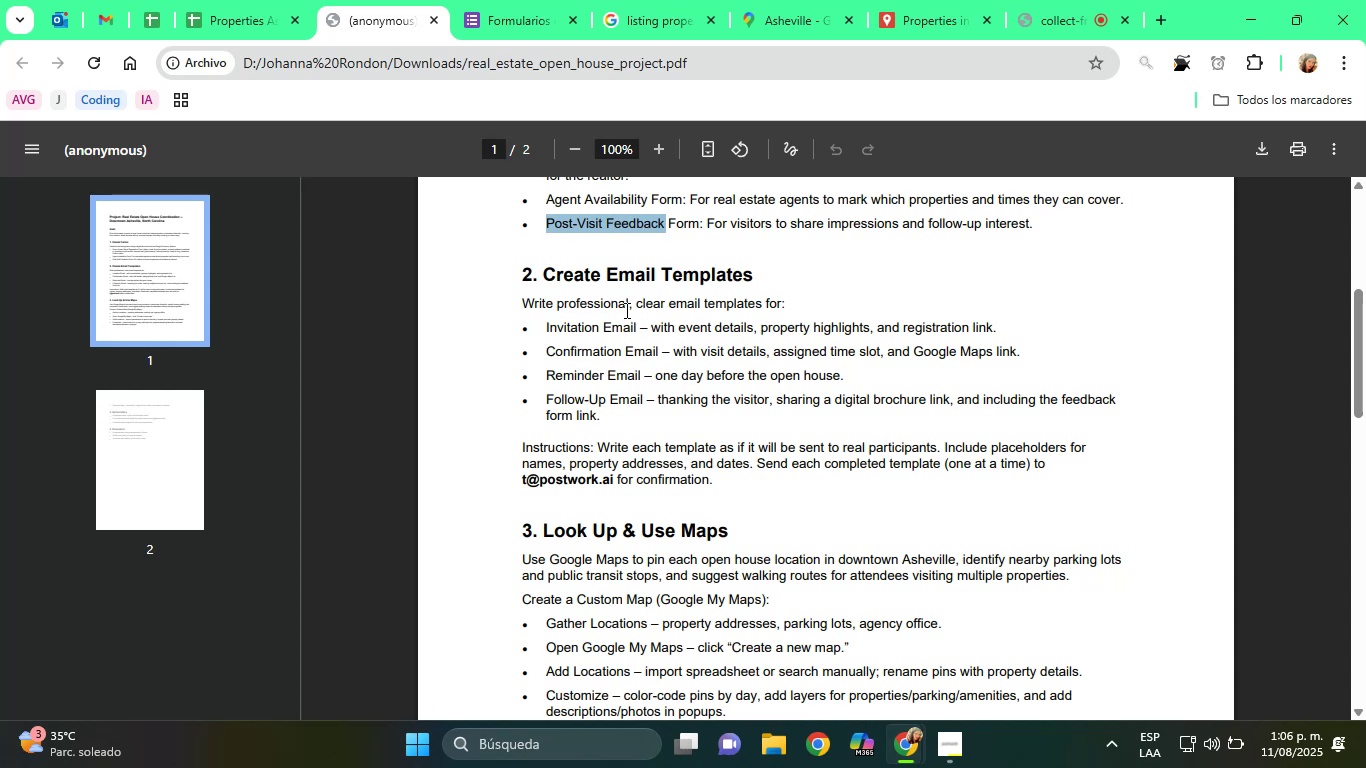 
left_click([623, 311])
 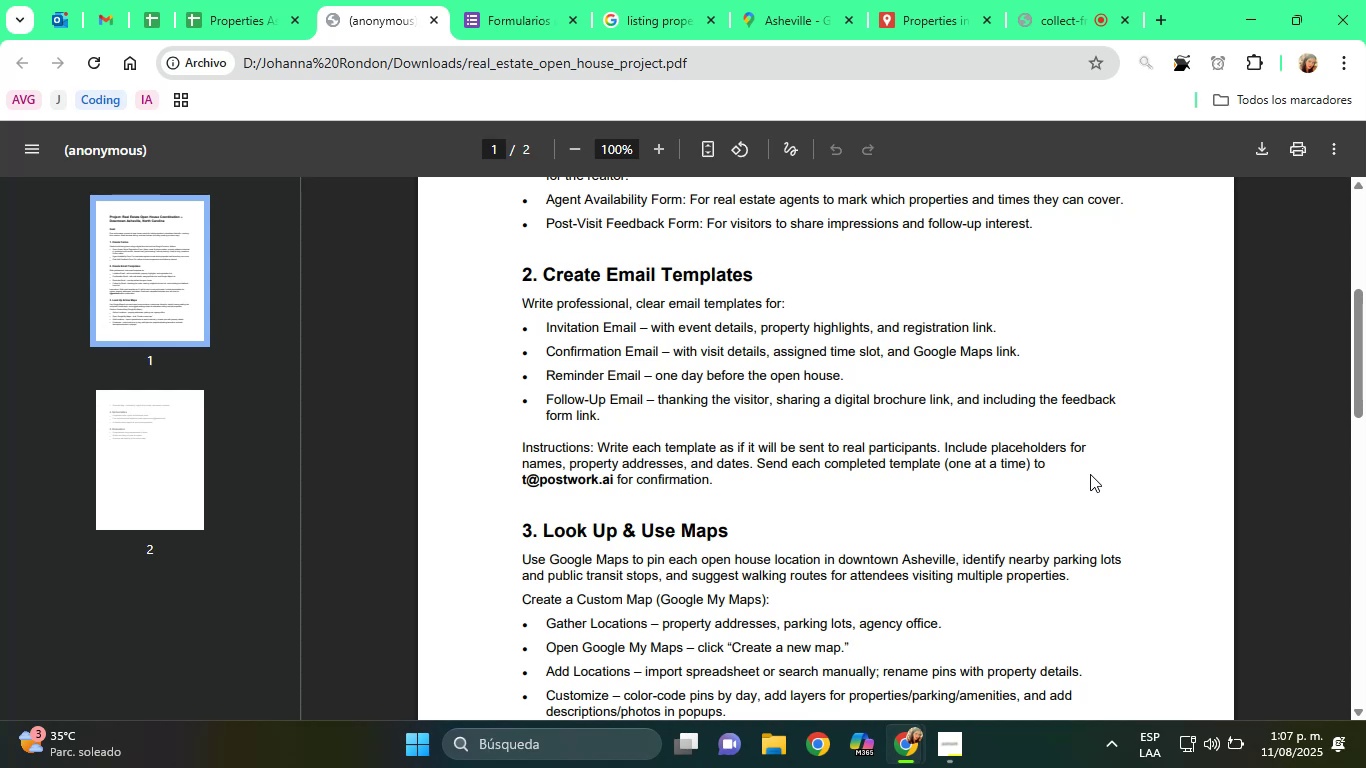 
wait(78.86)
 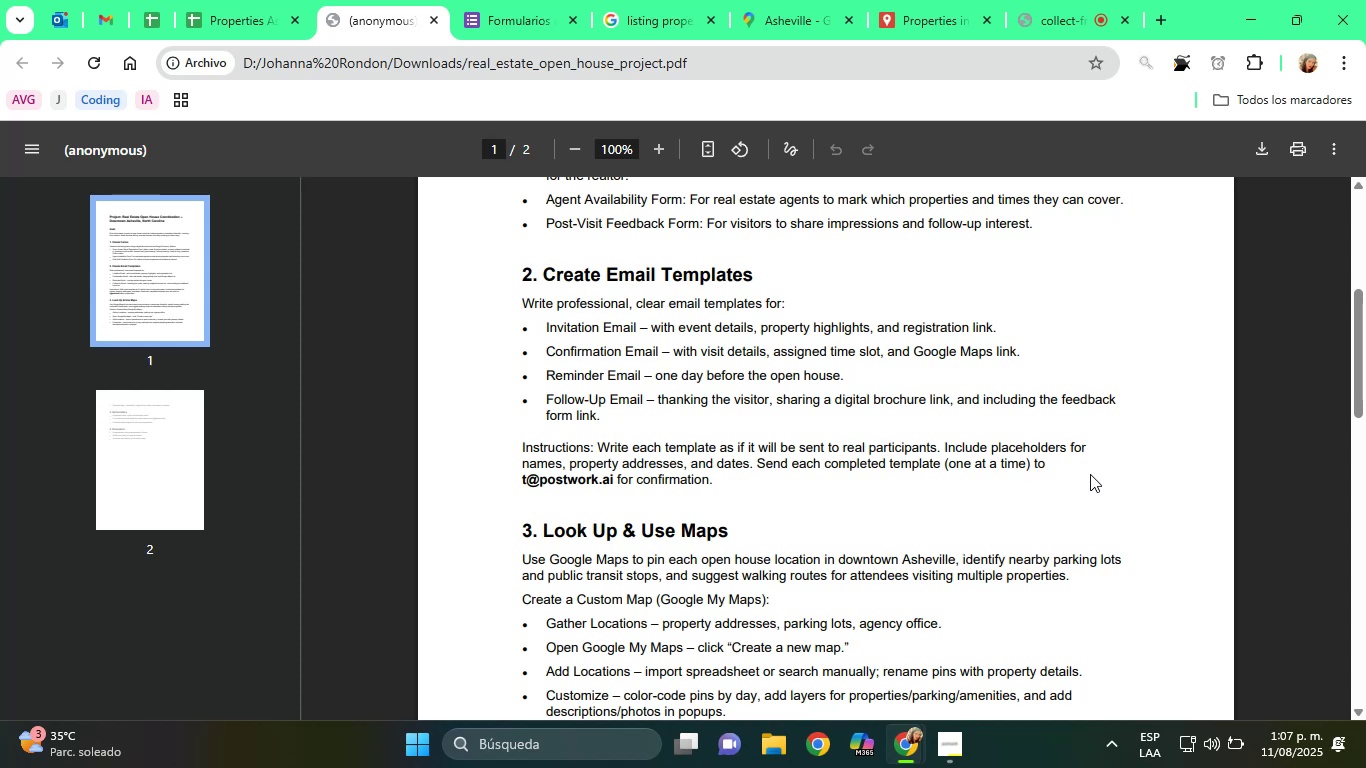 
scroll: coordinate [603, 342], scroll_direction: none, amount: 0.0
 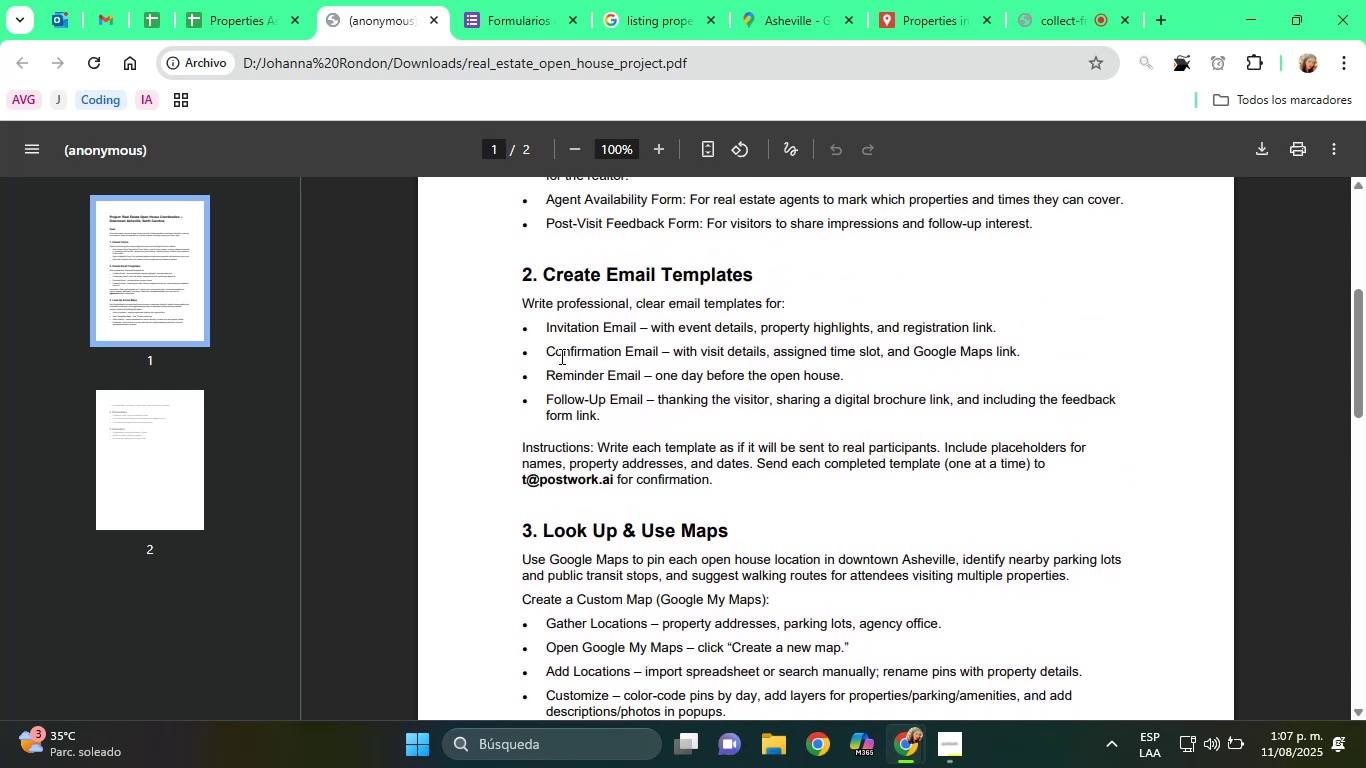 
mouse_move([287, 0])
 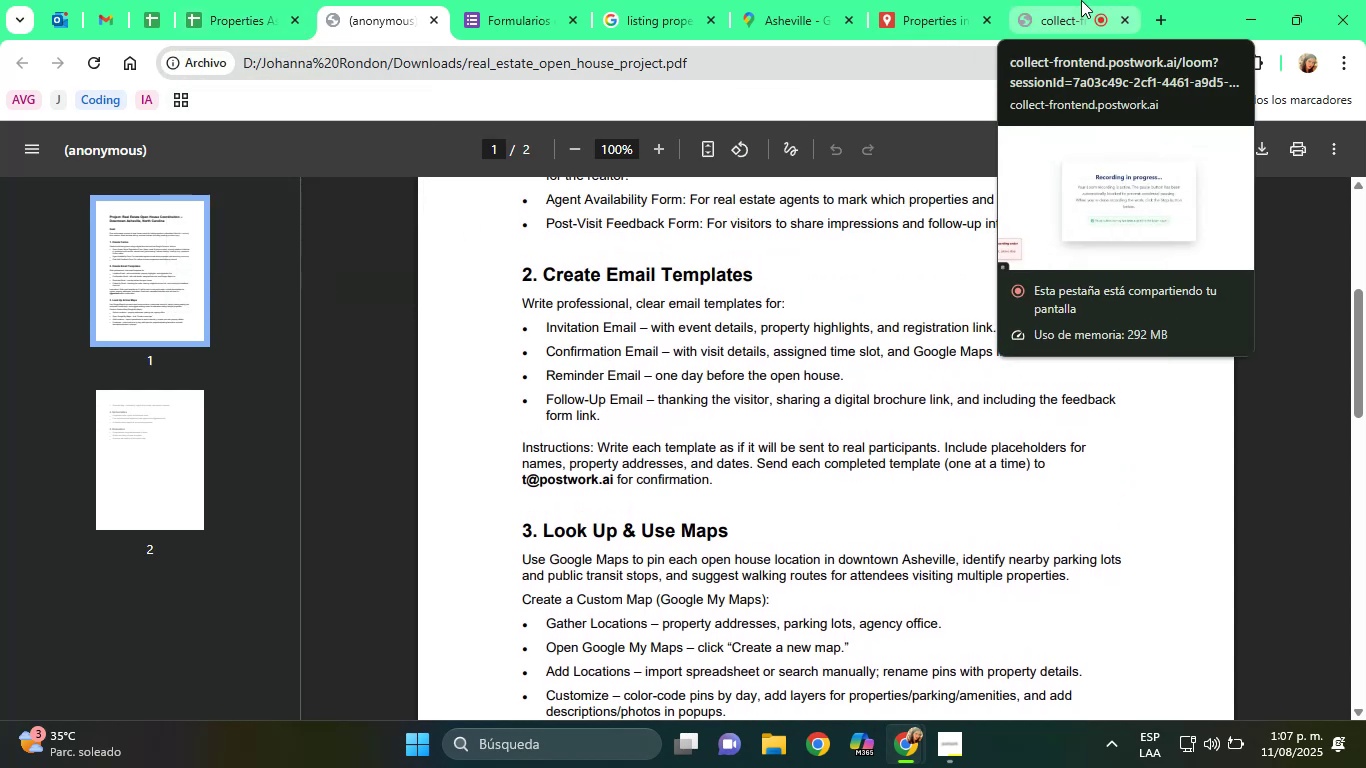 
left_click([1039, 0])
 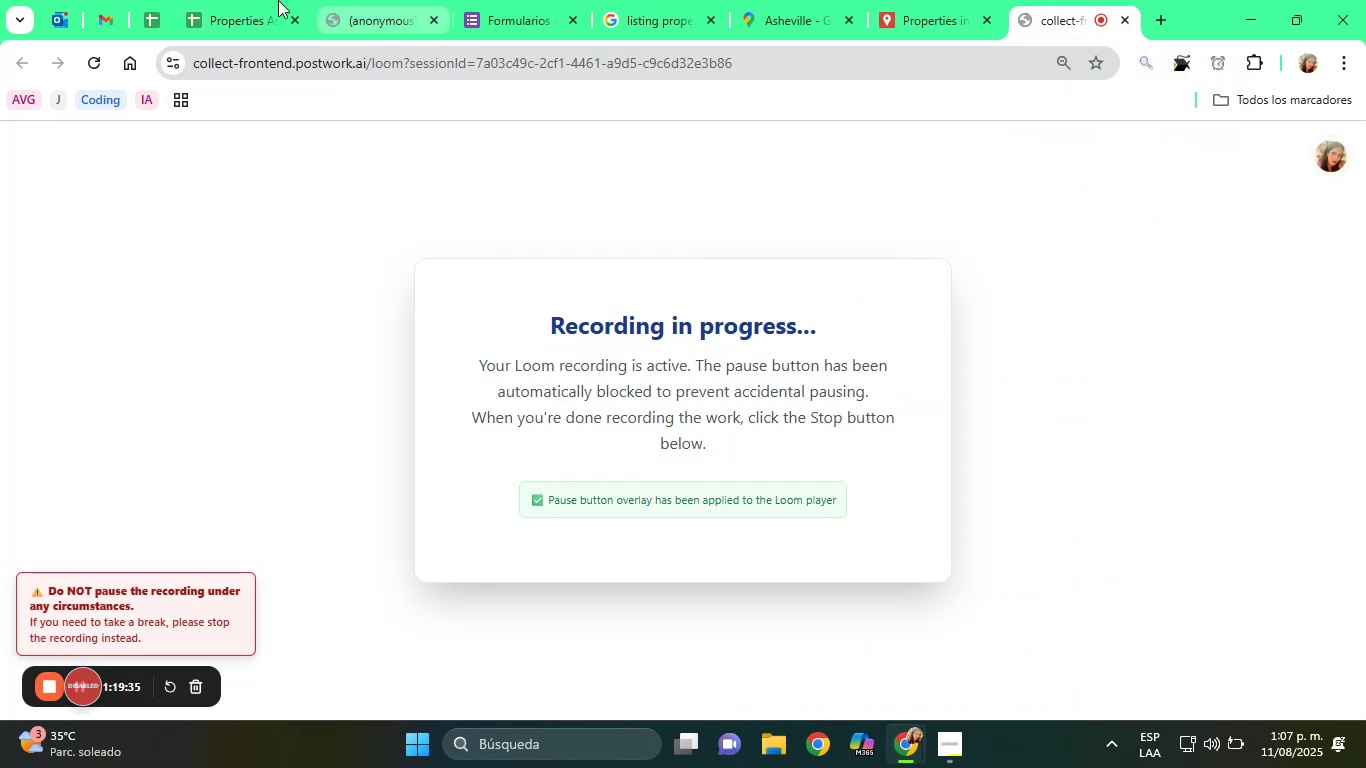 
left_click([413, 0])
 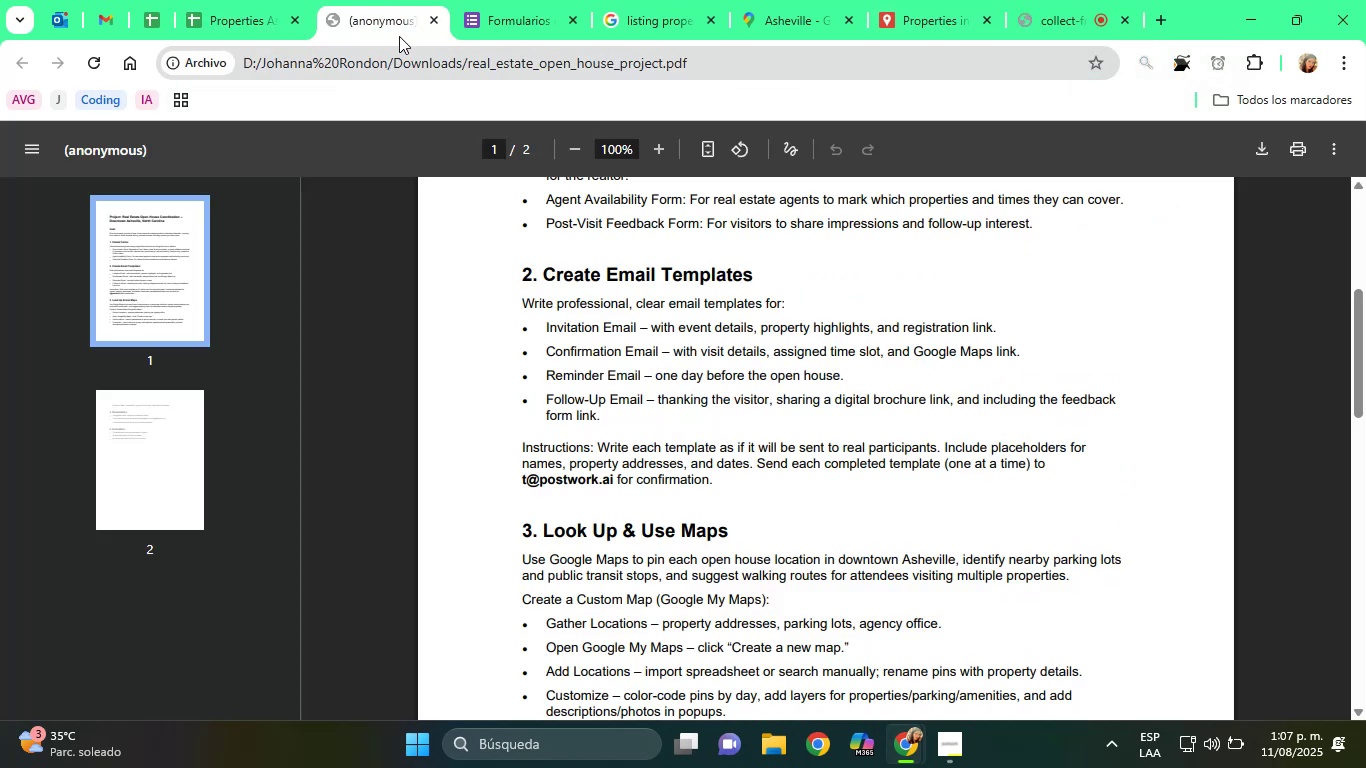 
mouse_move([425, 6])
 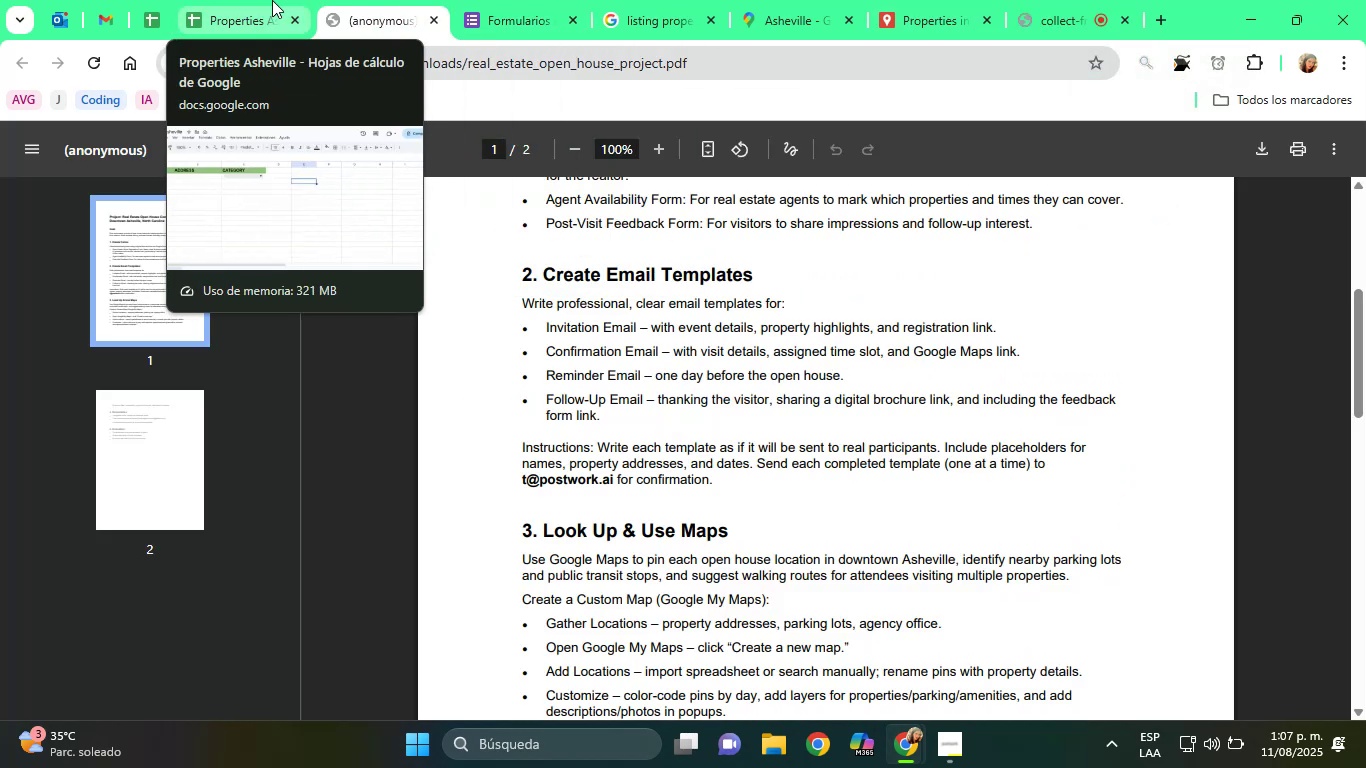 
left_click([272, 0])
 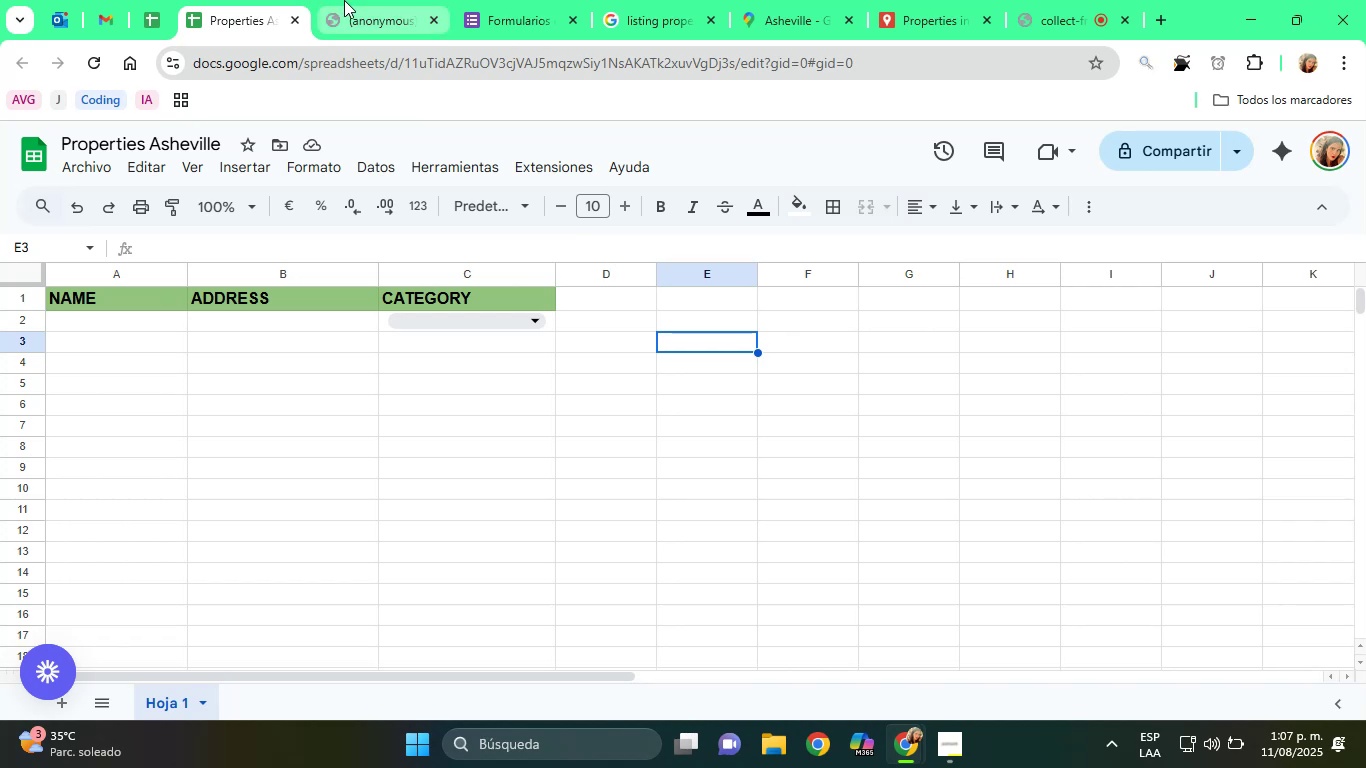 
left_click([344, 0])
 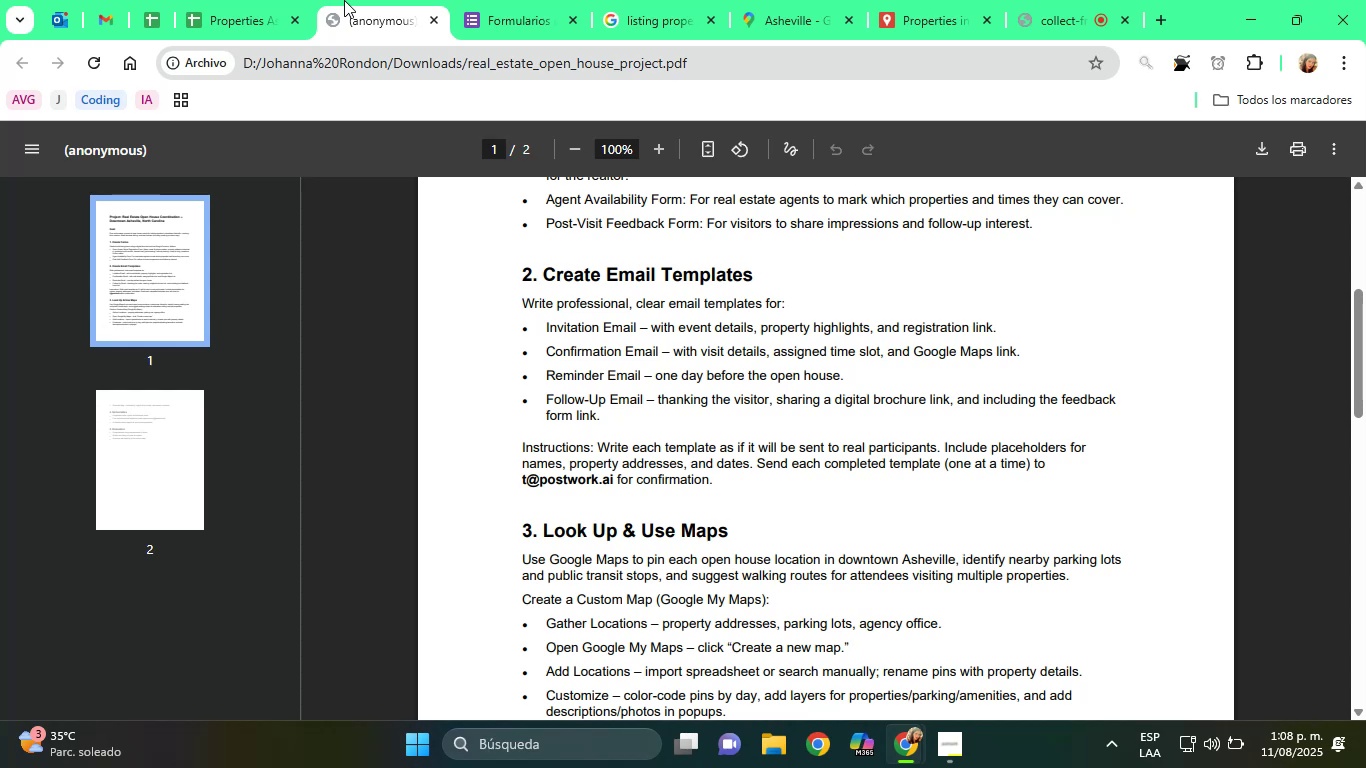 
wait(50.26)
 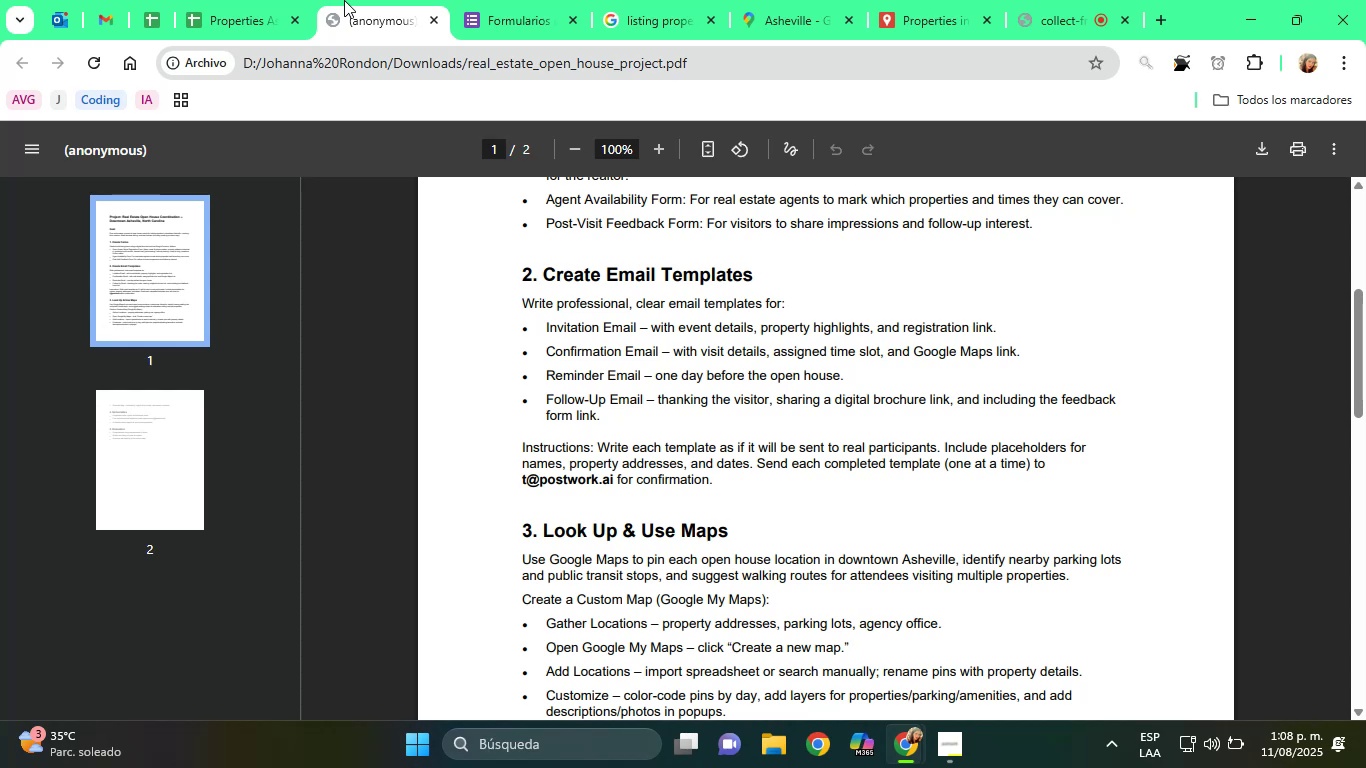 
scroll: coordinate [658, 186], scroll_direction: down, amount: 1.0
 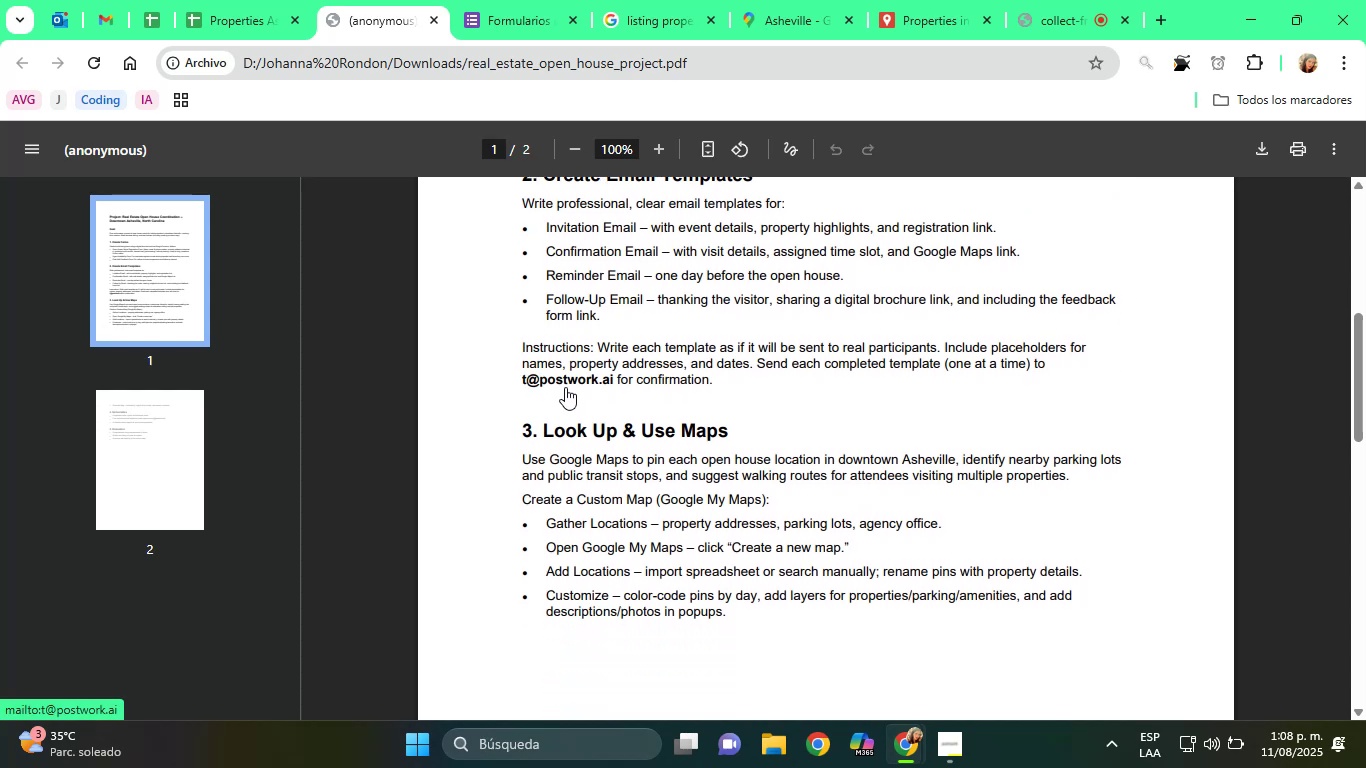 
wait(5.88)
 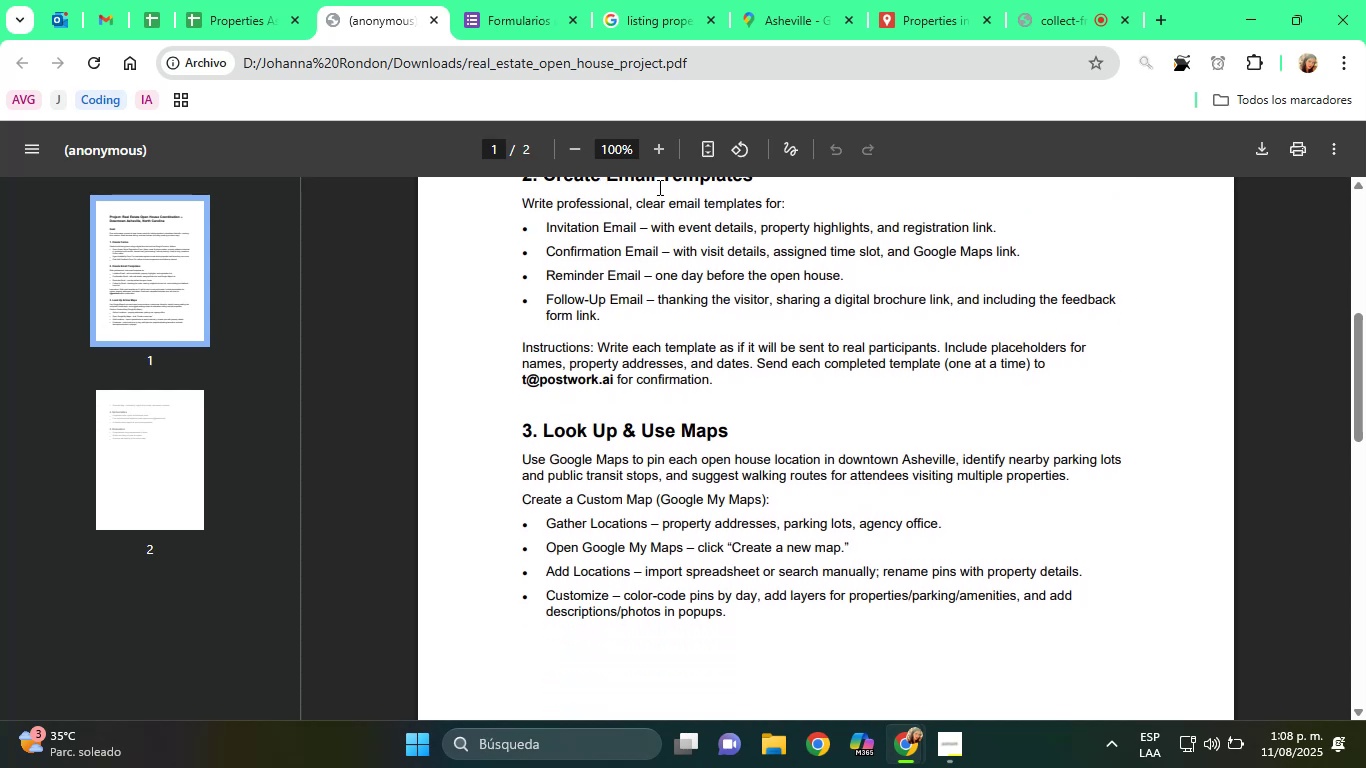 
right_click([551, 382])
 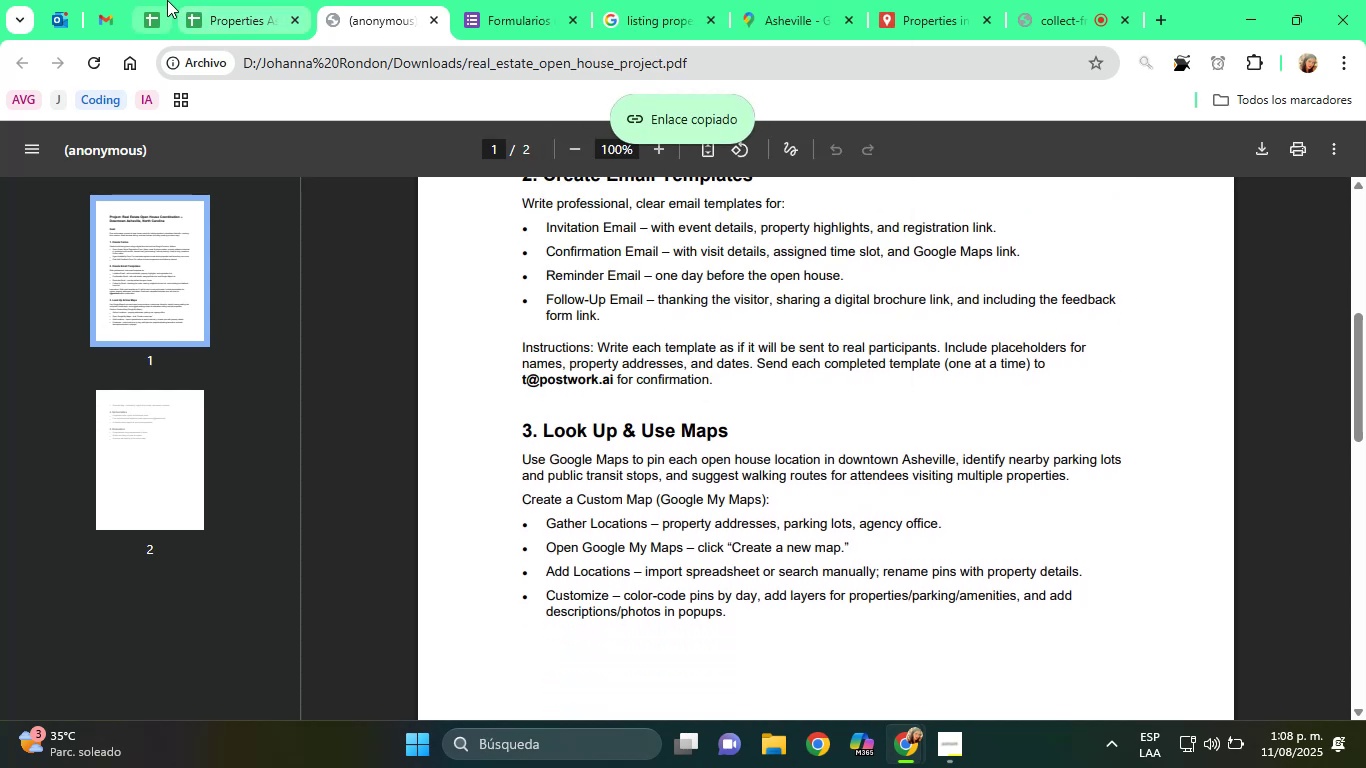 
left_click([115, 0])
 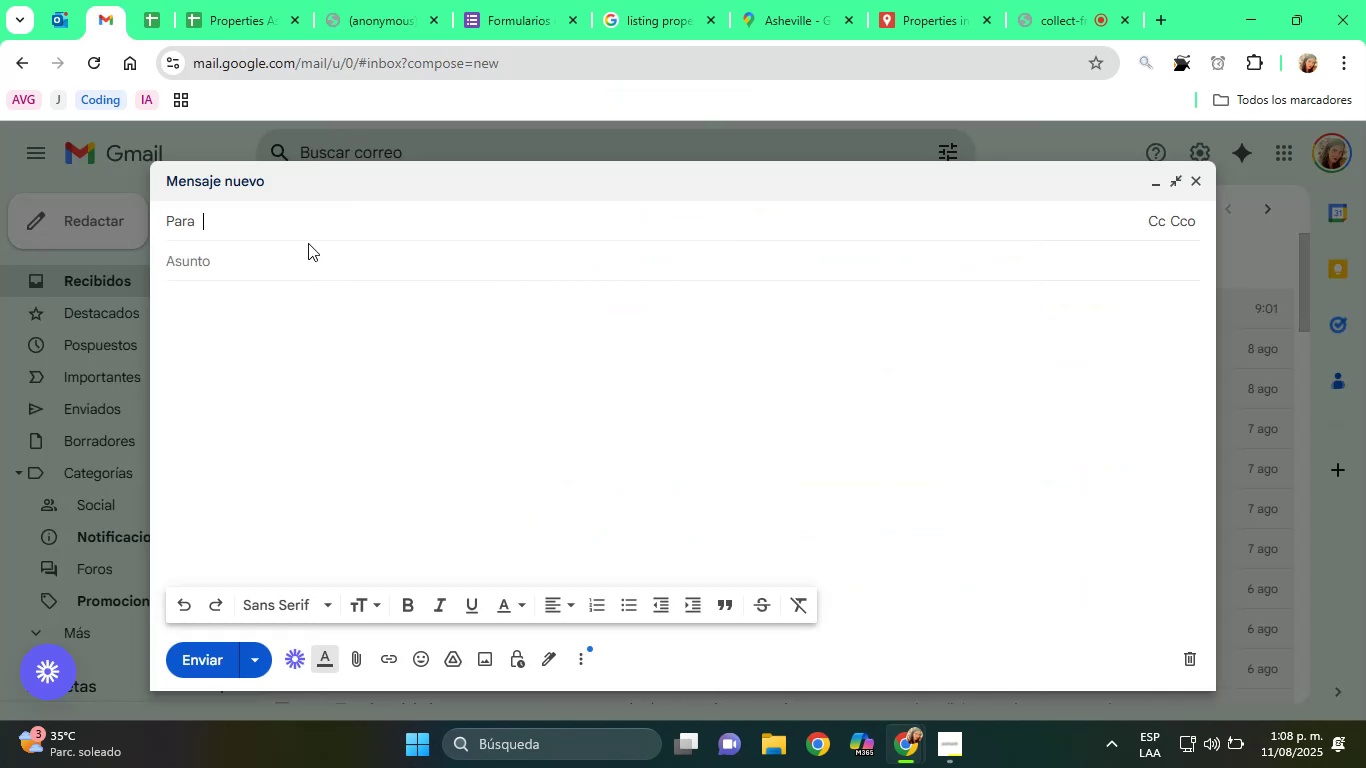 
key(Control+V)
 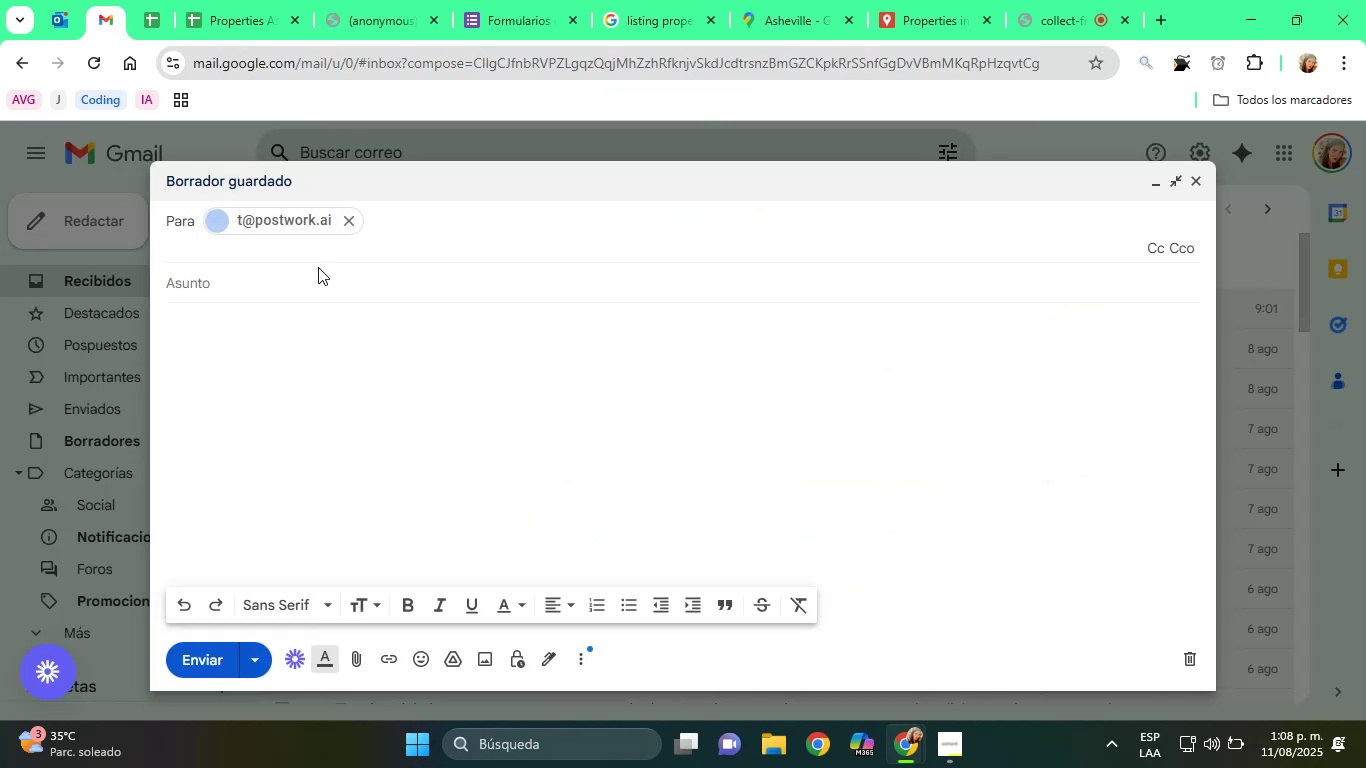 
left_click([327, 279])
 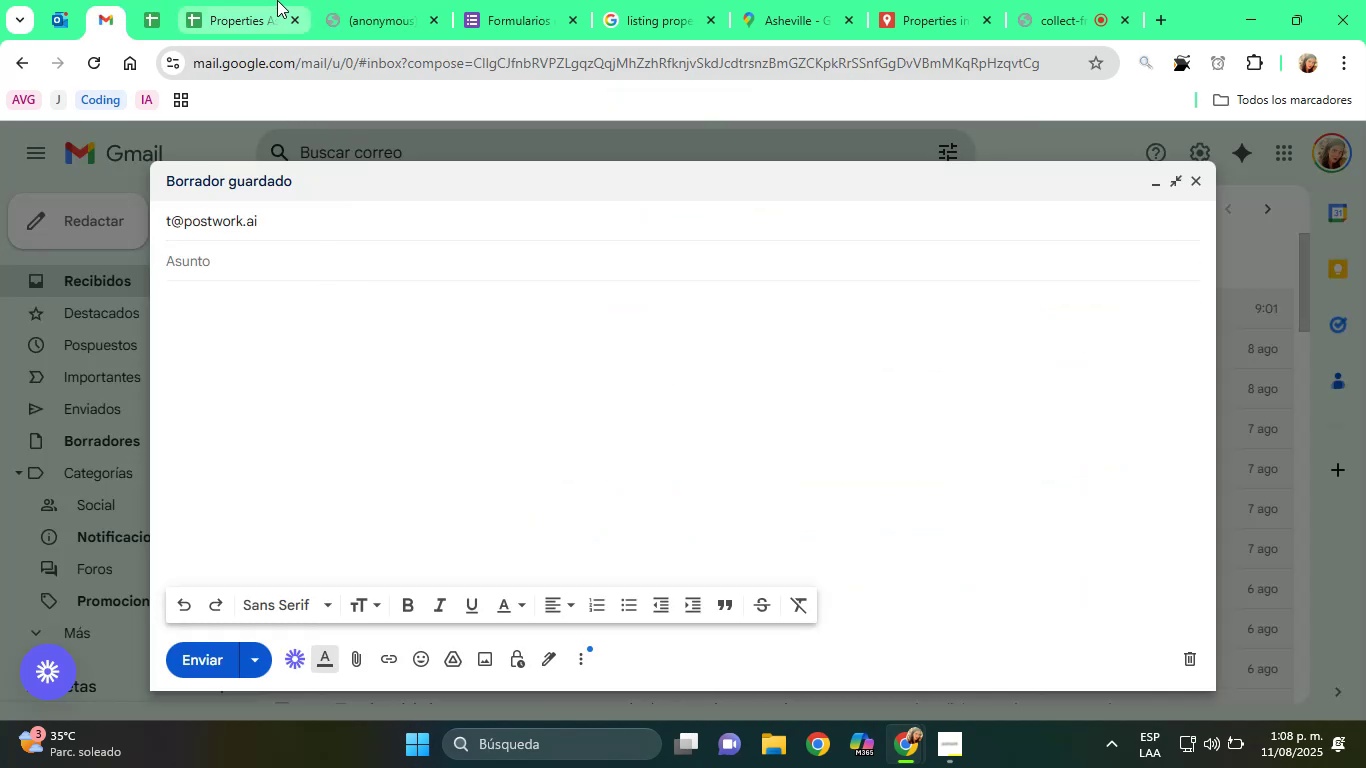 
left_click([387, 0])
 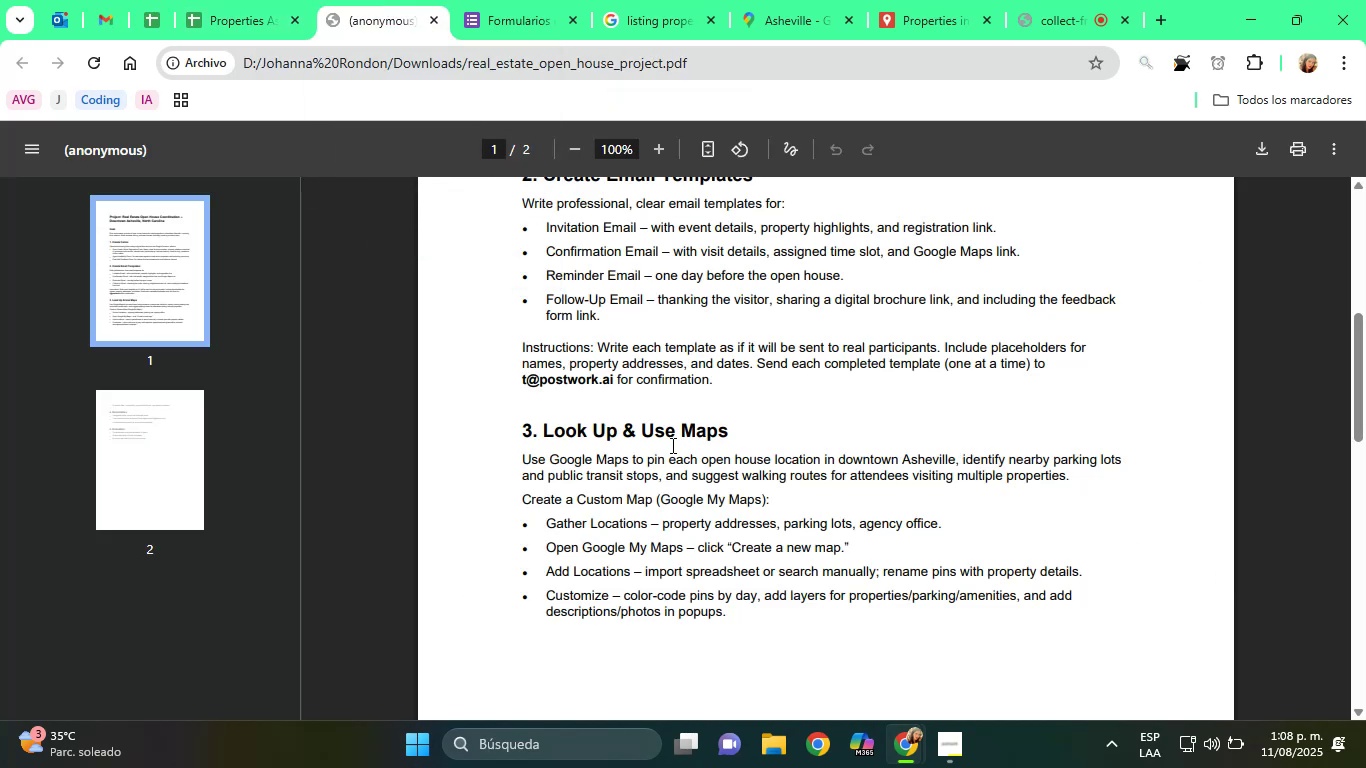 
scroll: coordinate [672, 414], scroll_direction: up, amount: 1.0
 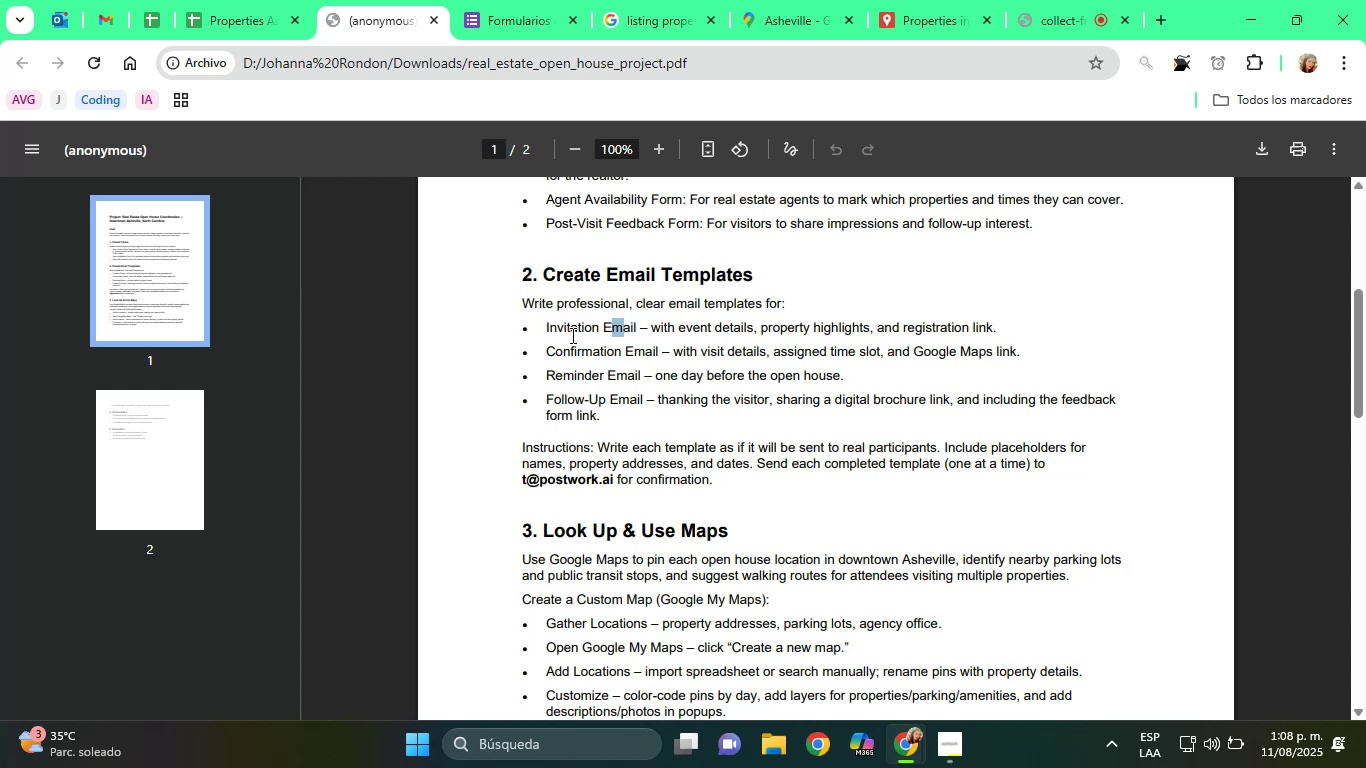 
wait(6.67)
 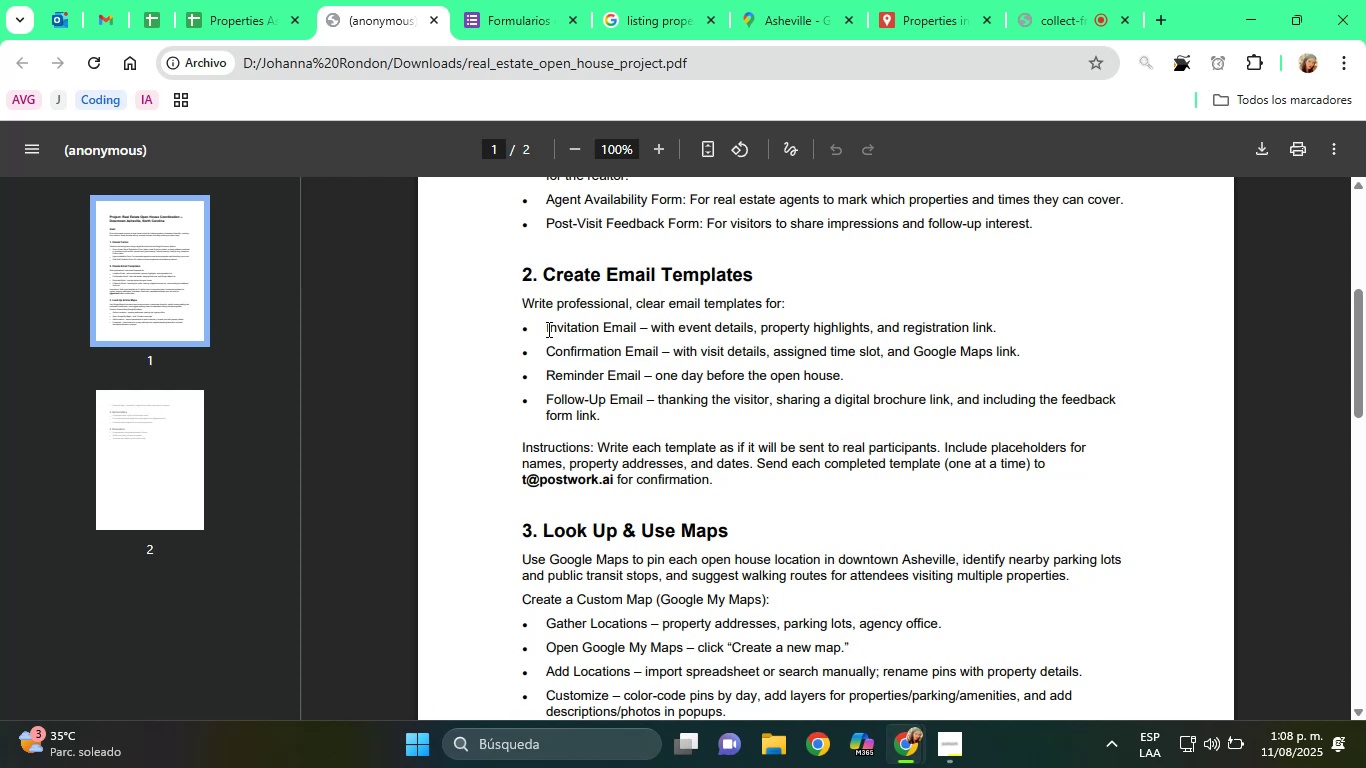 
right_click([625, 328])
 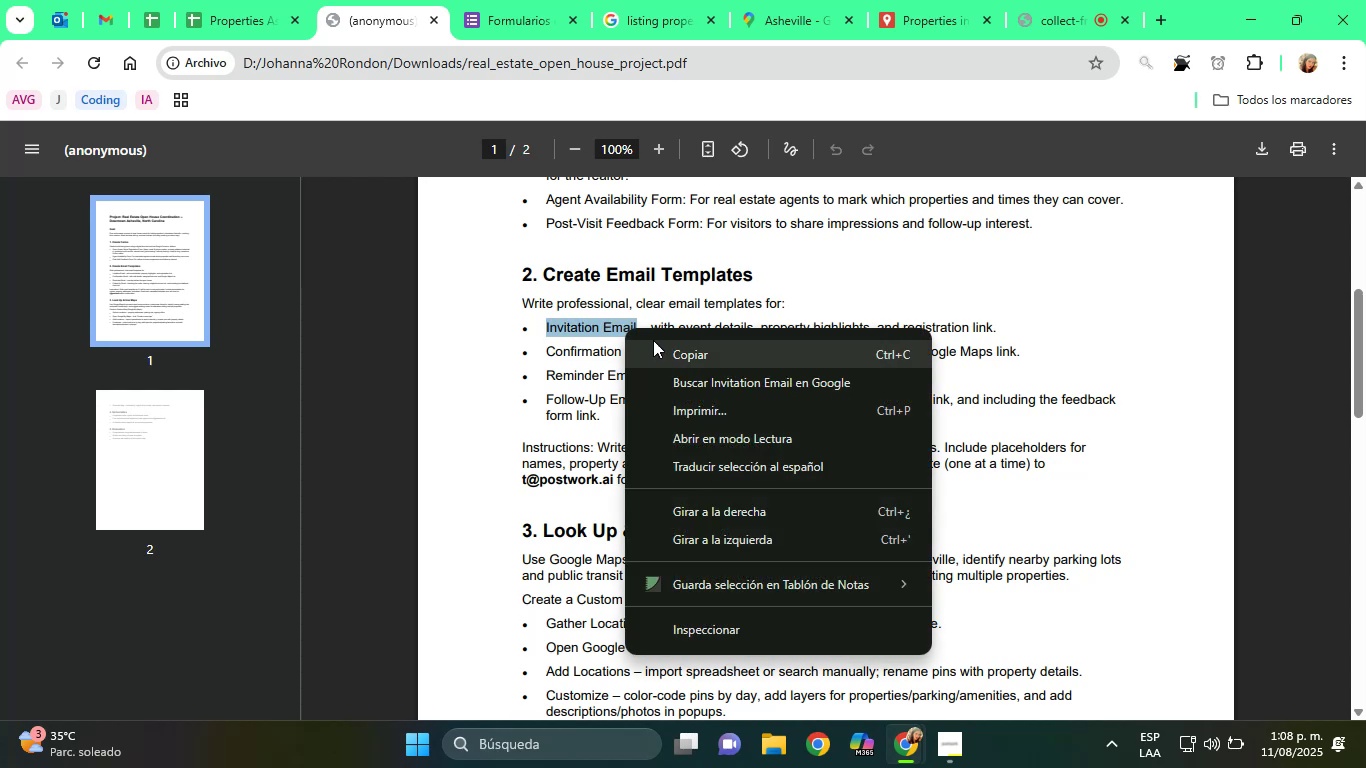 
left_click([668, 344])
 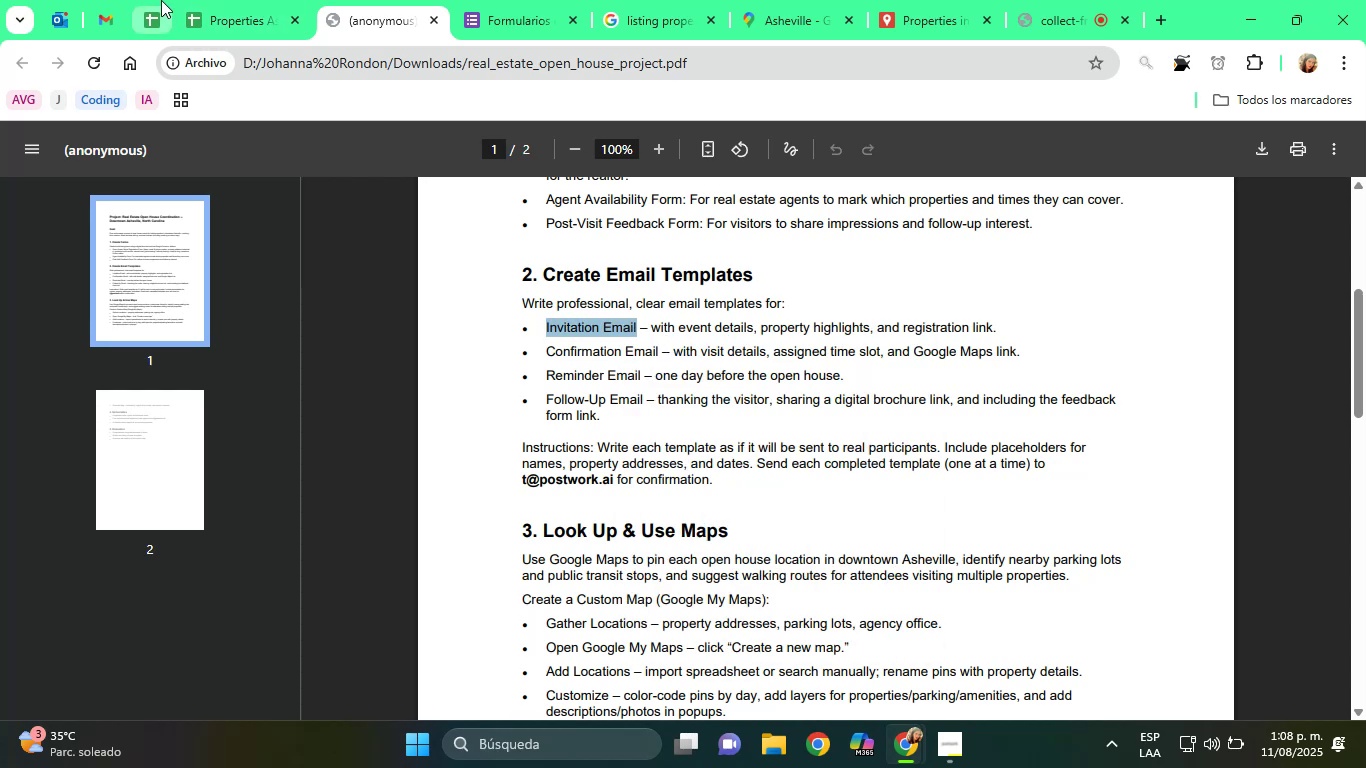 
left_click([123, 0])
 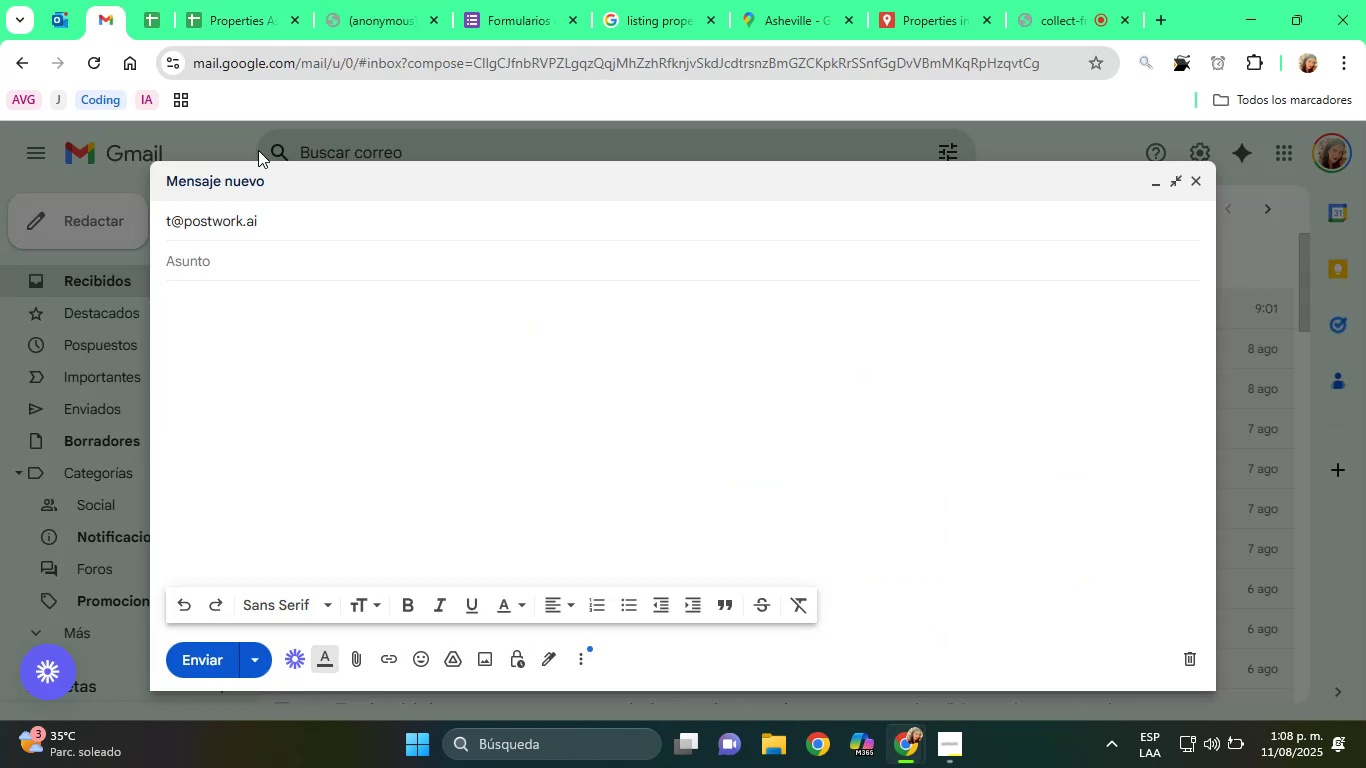 
type(t)
key(Backspace)
type(Template for )
 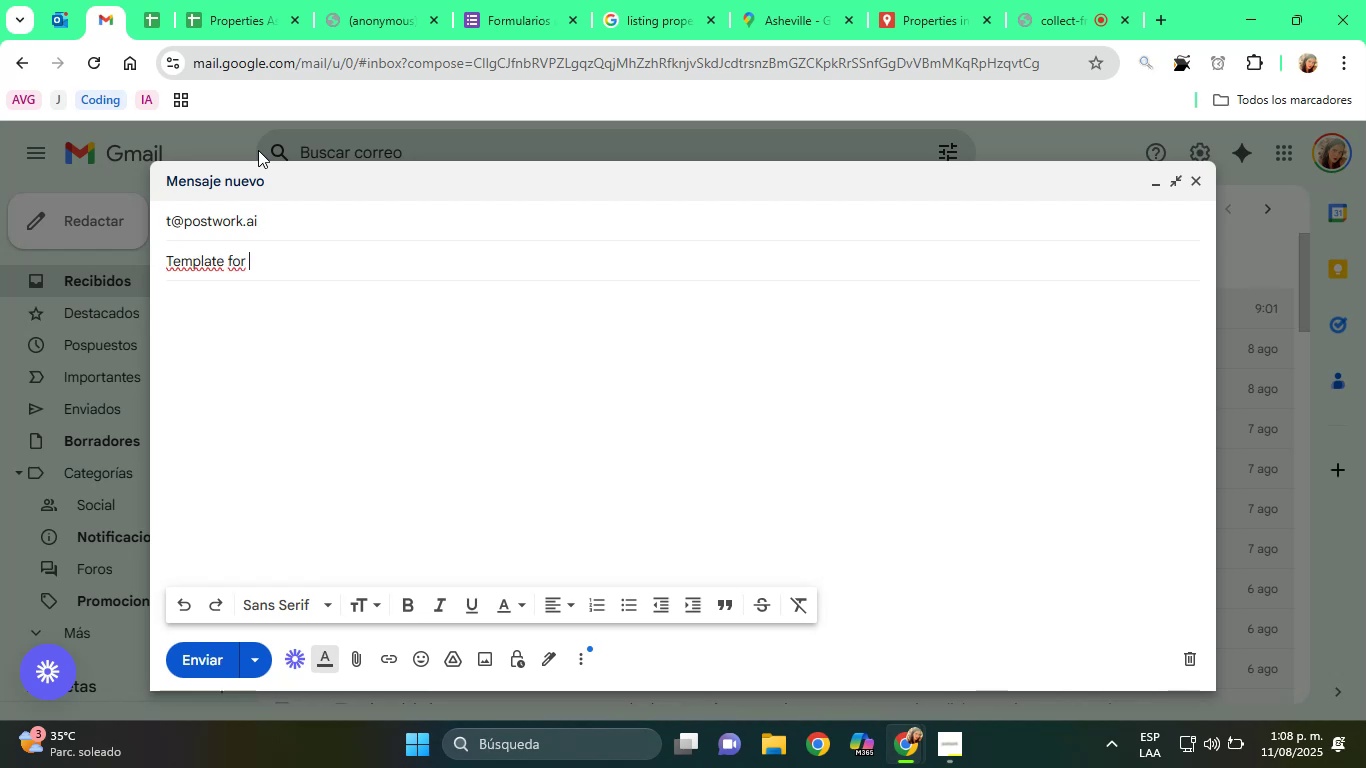 
key(Control+V)
 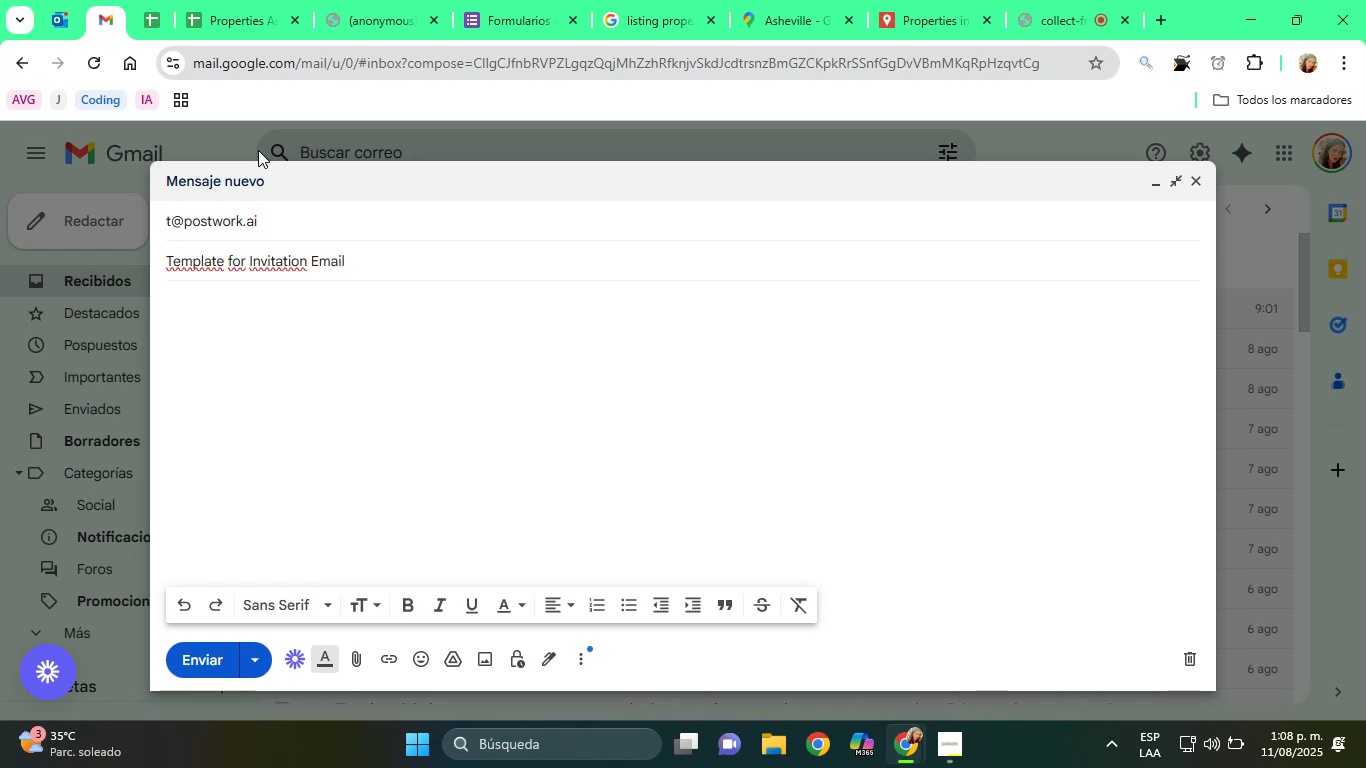 
key(Space)
 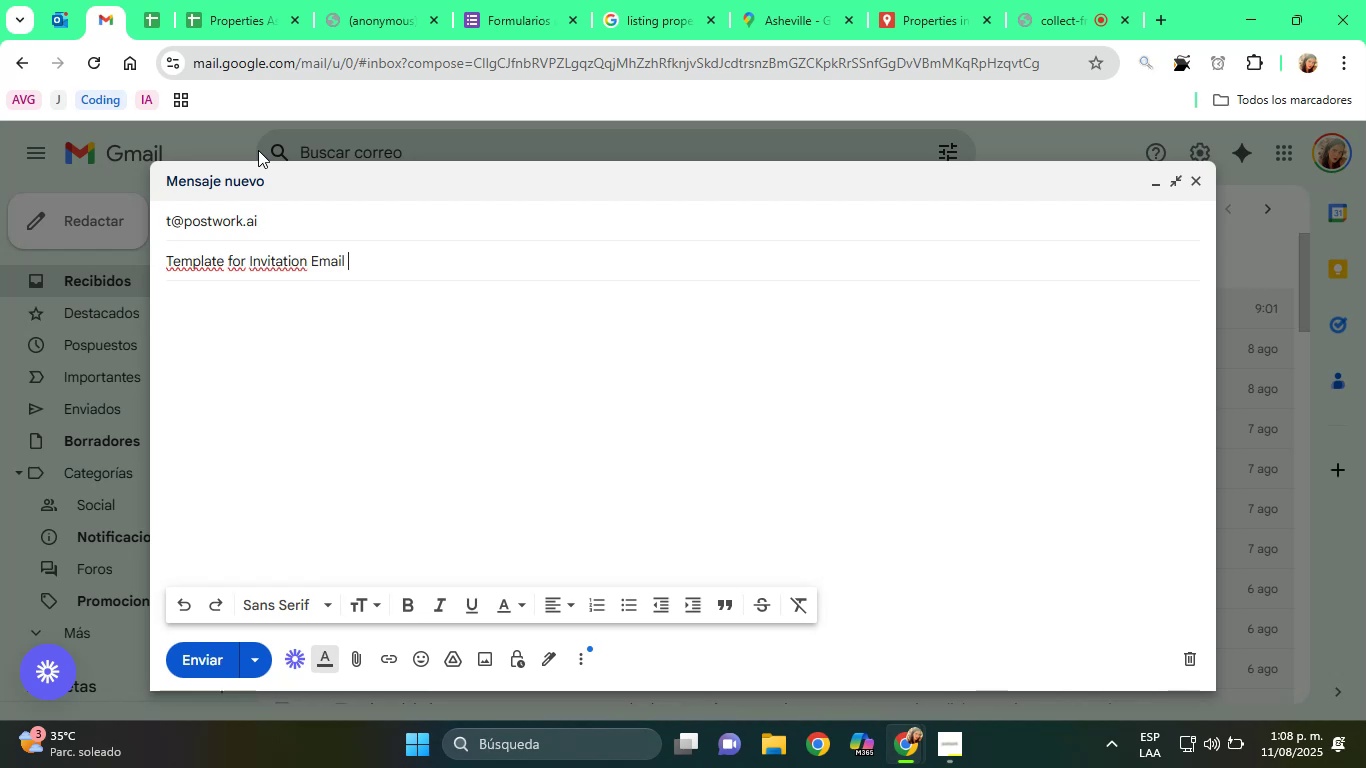 
key(Minus)
 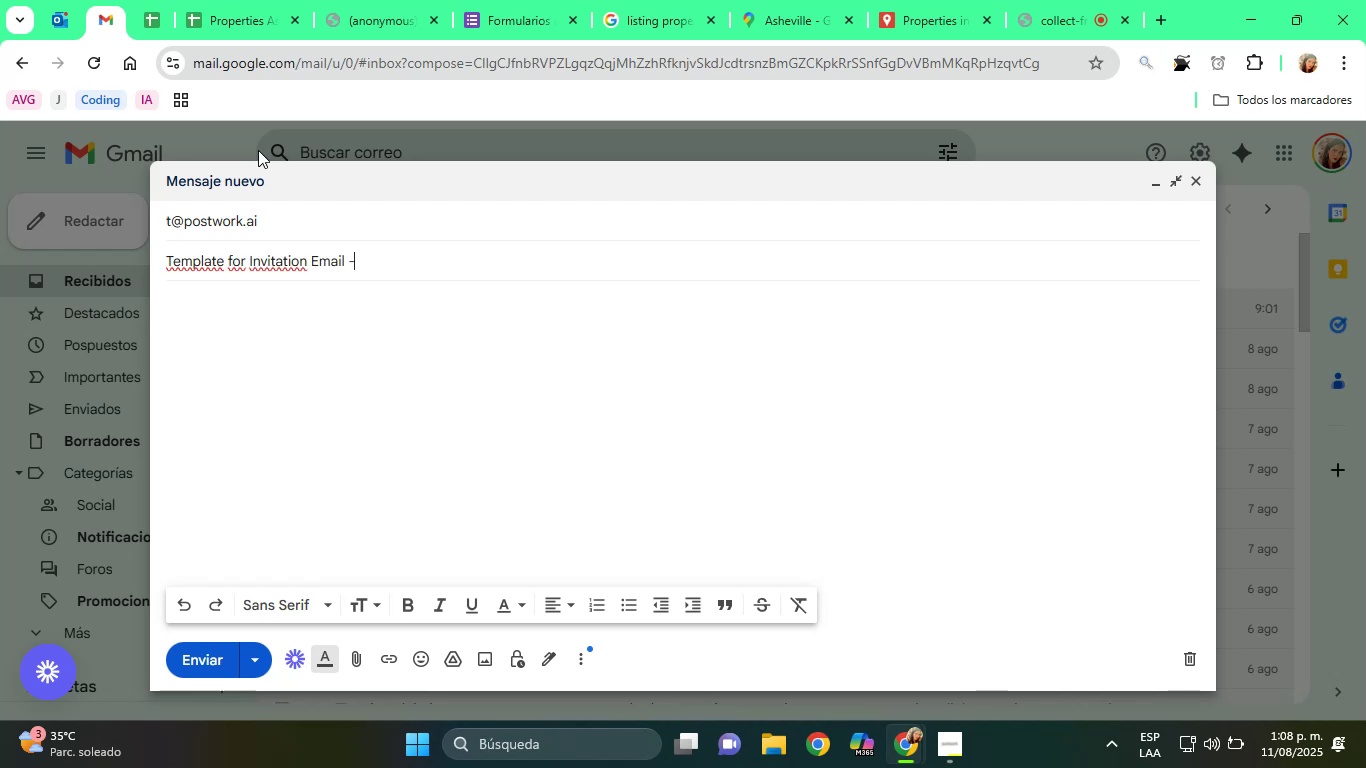 
key(Space)
 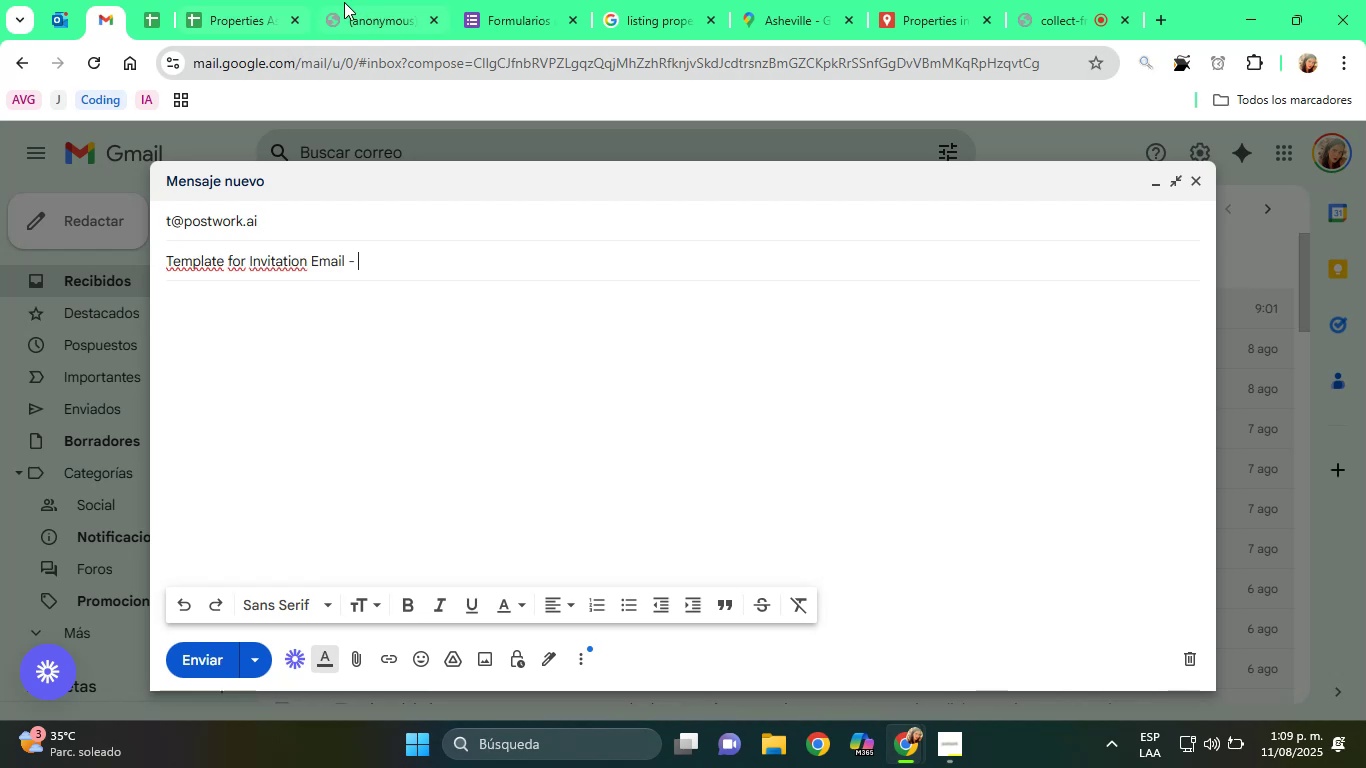 
scroll: coordinate [493, 187], scroll_direction: up, amount: 5.0
 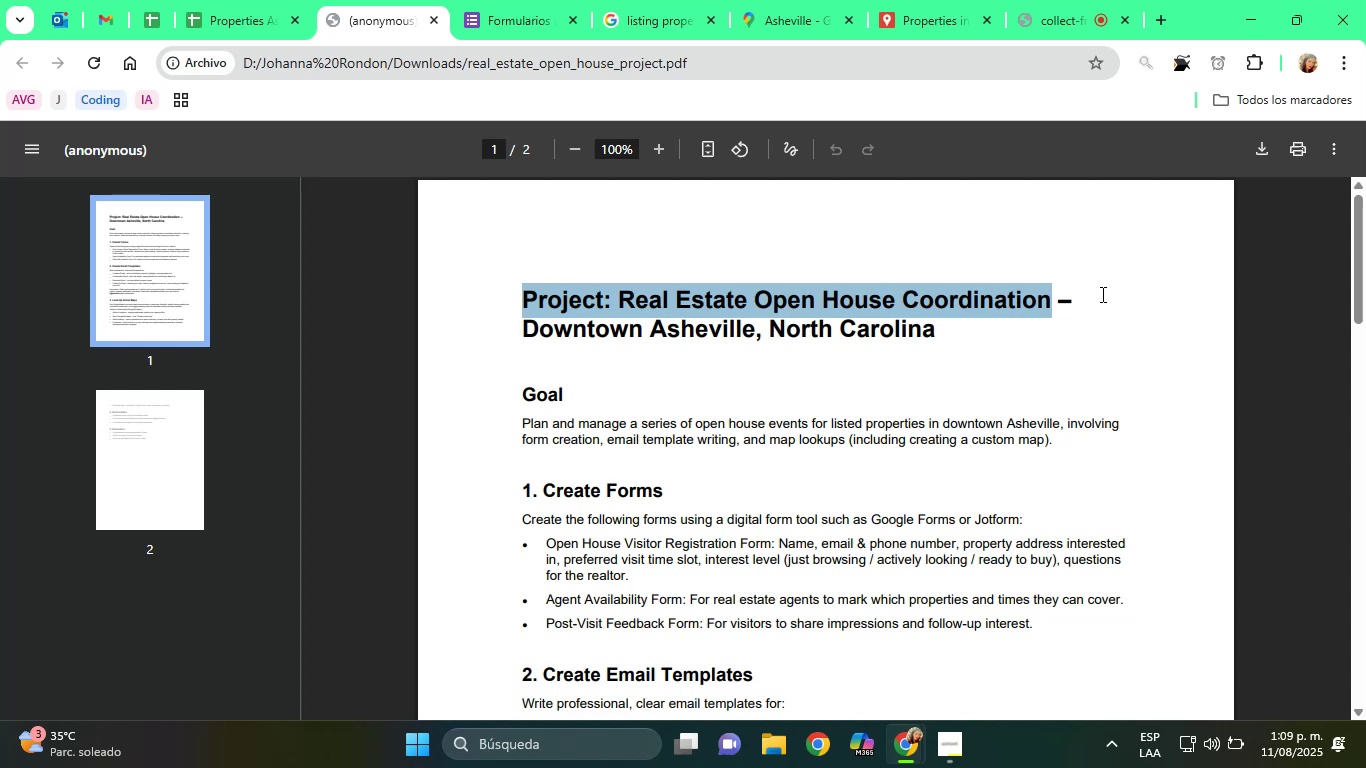 
key(Control+C)
 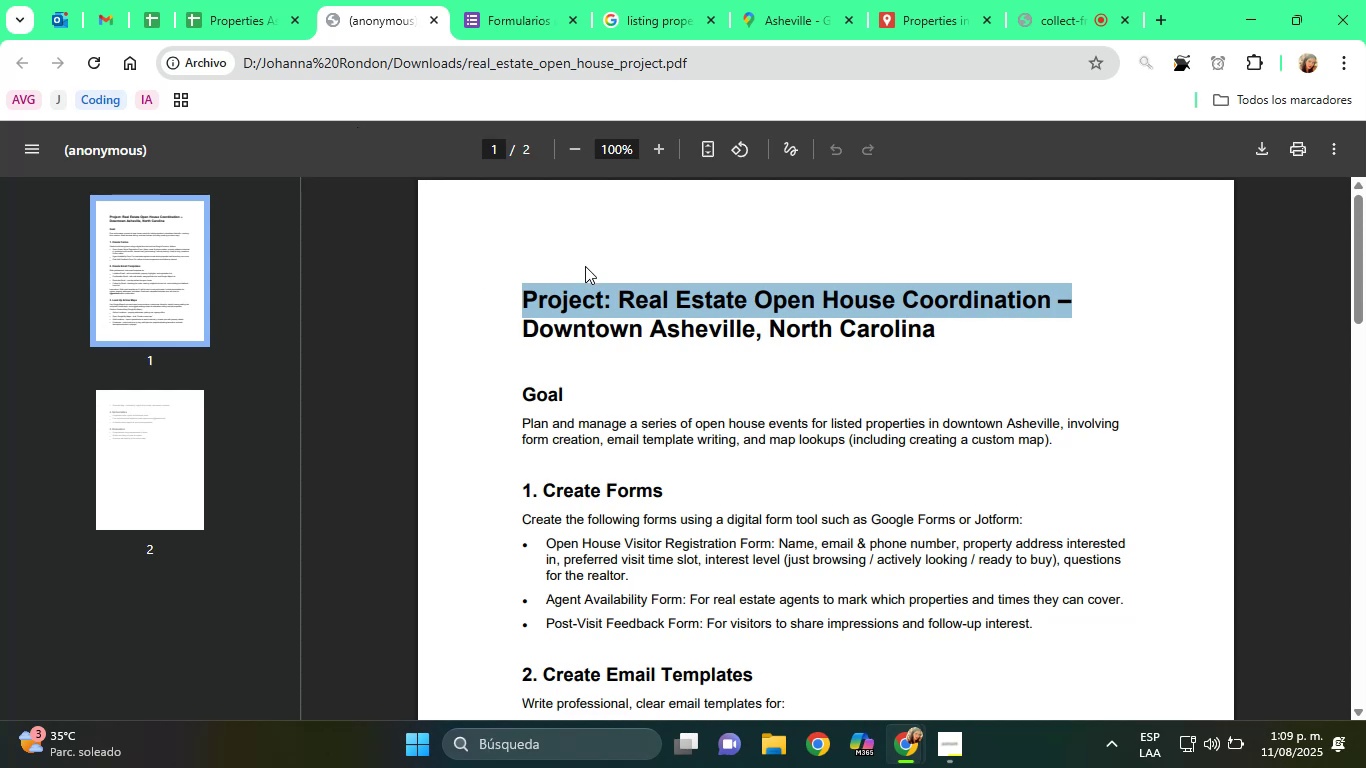 
left_click([688, 329])
 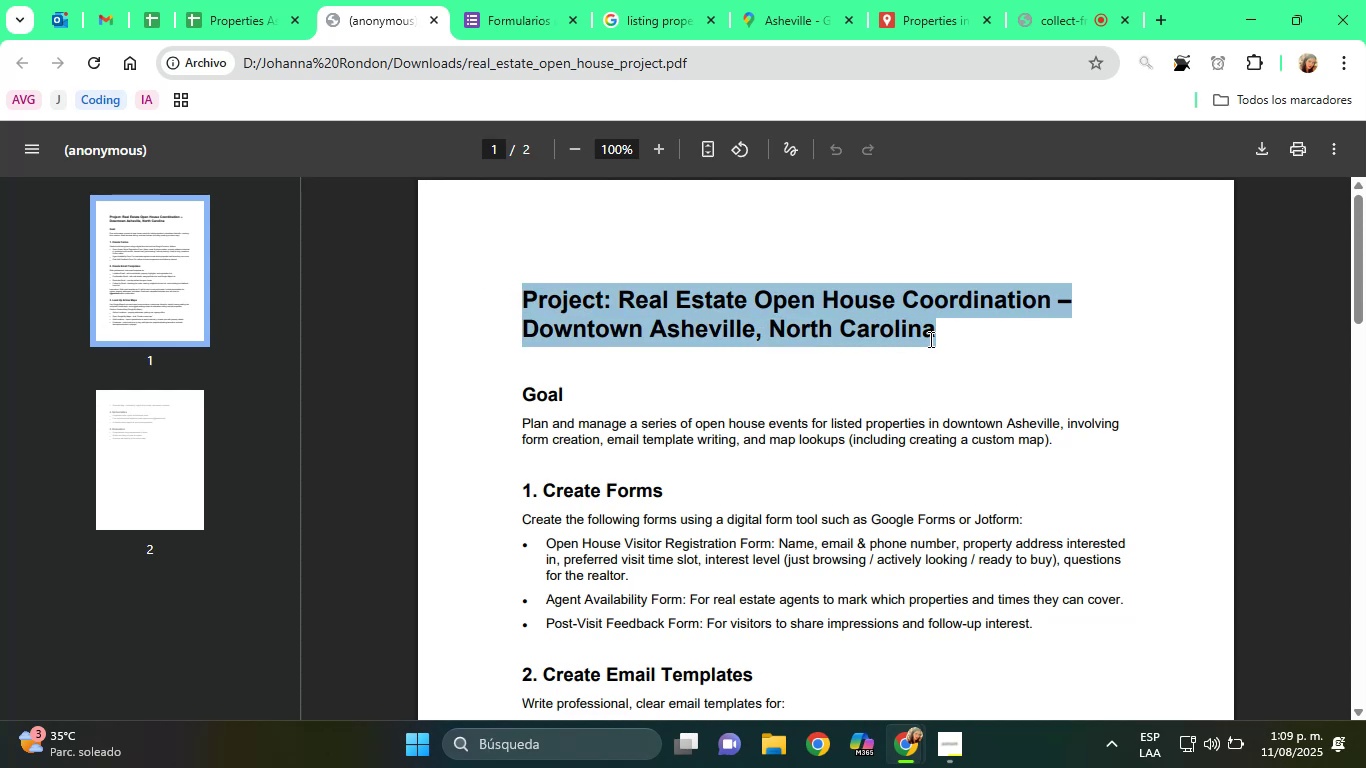 
key(Control+C)
 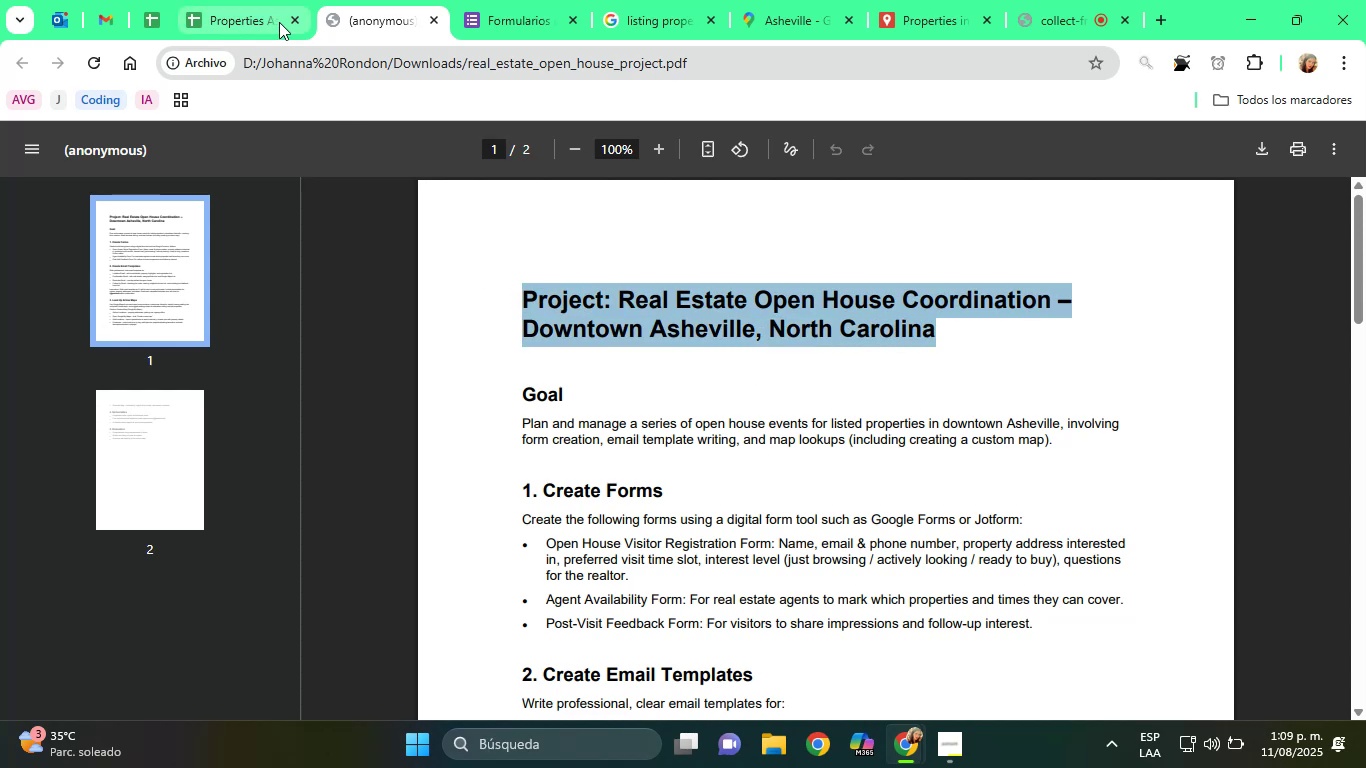 
left_click([254, 0])
 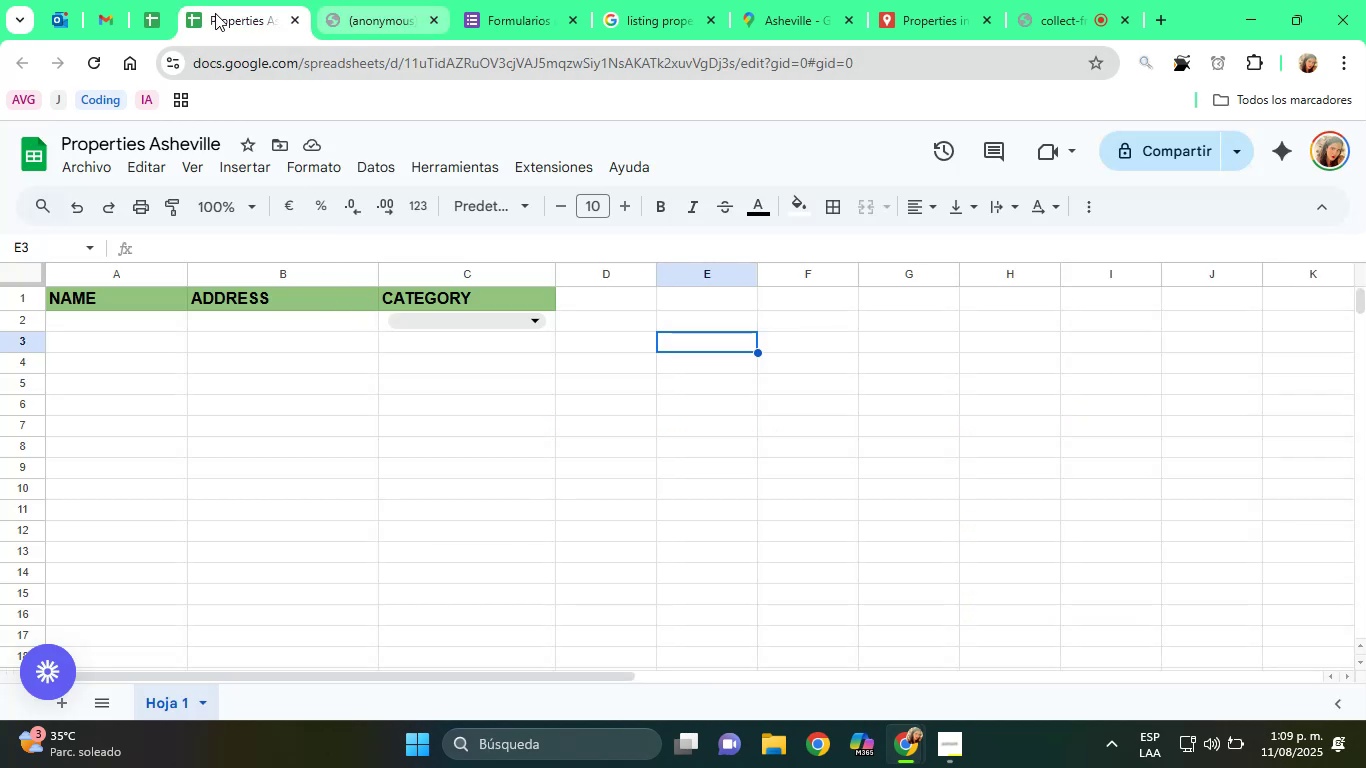 
left_click([161, 0])
 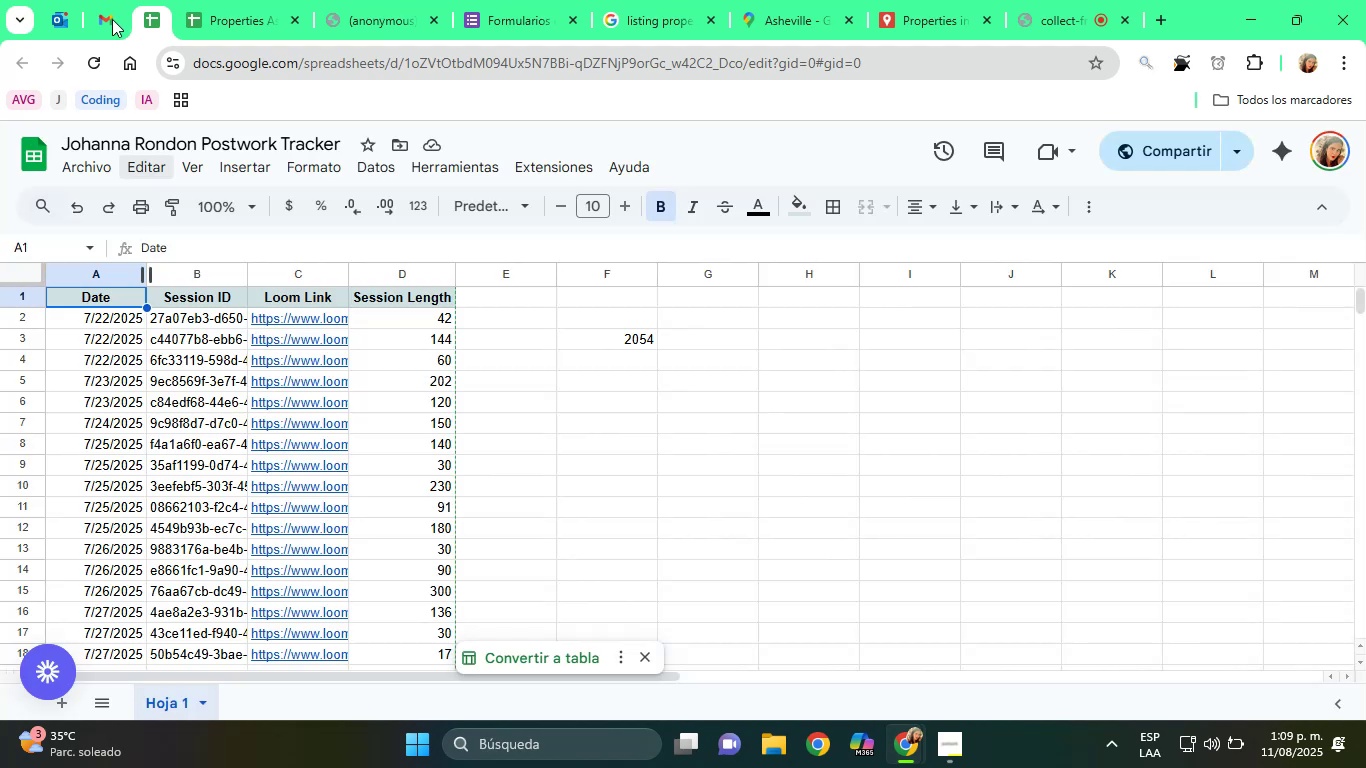 
left_click([99, 0])
 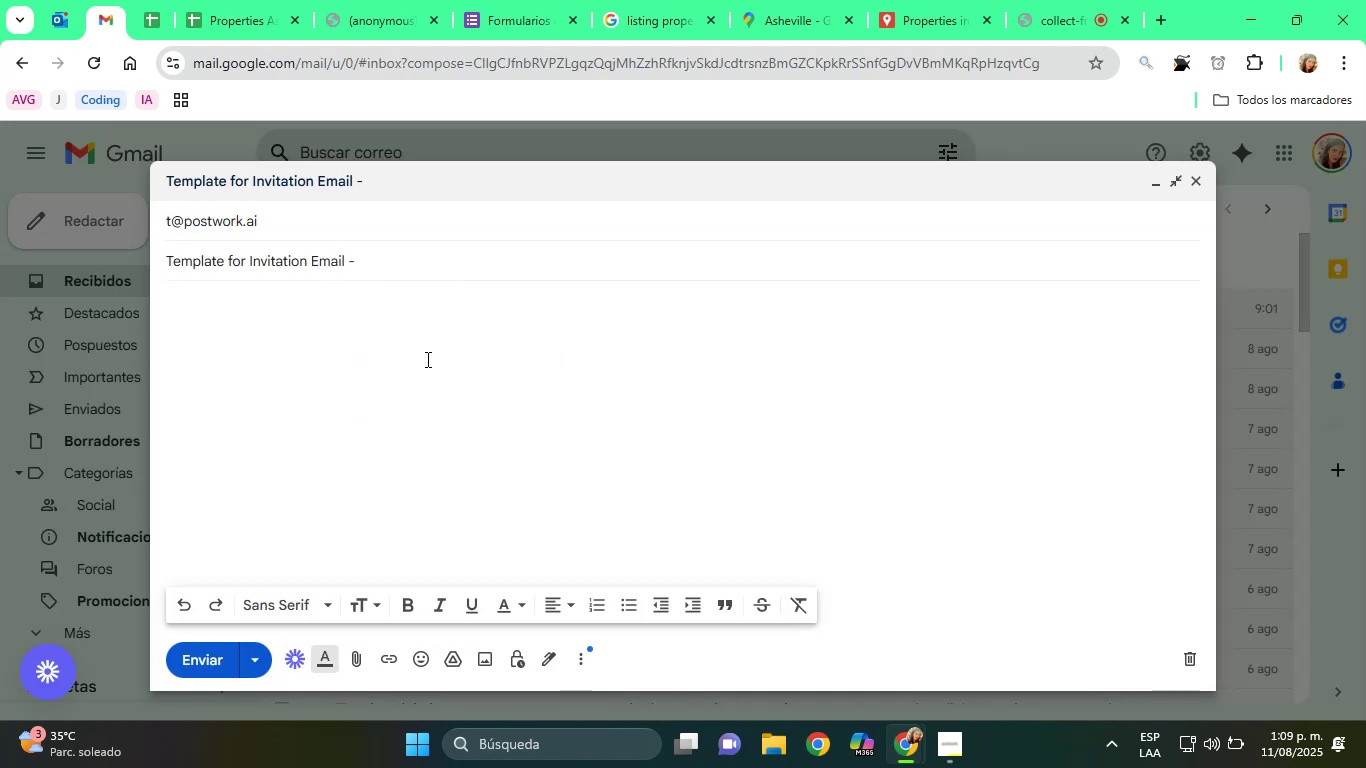 
left_click([379, 326])
 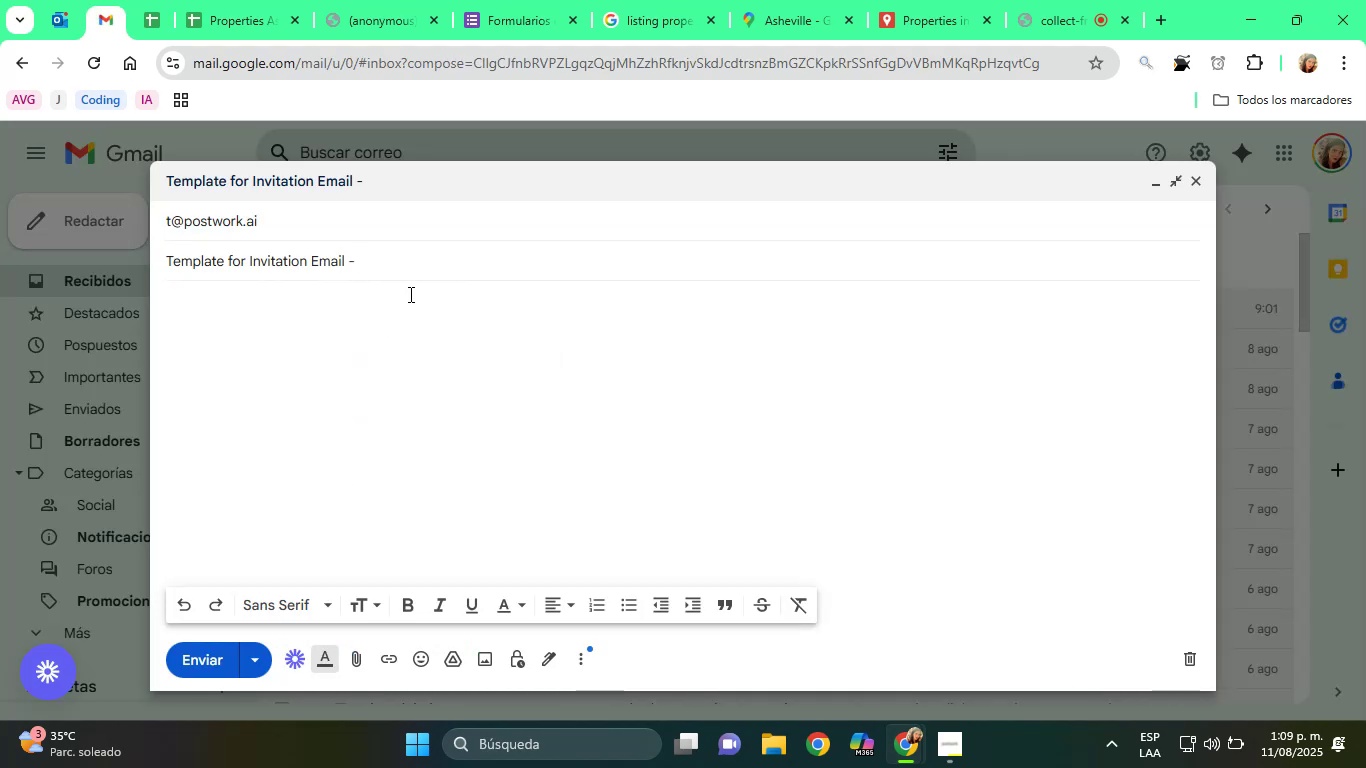 
left_click([432, 266])
 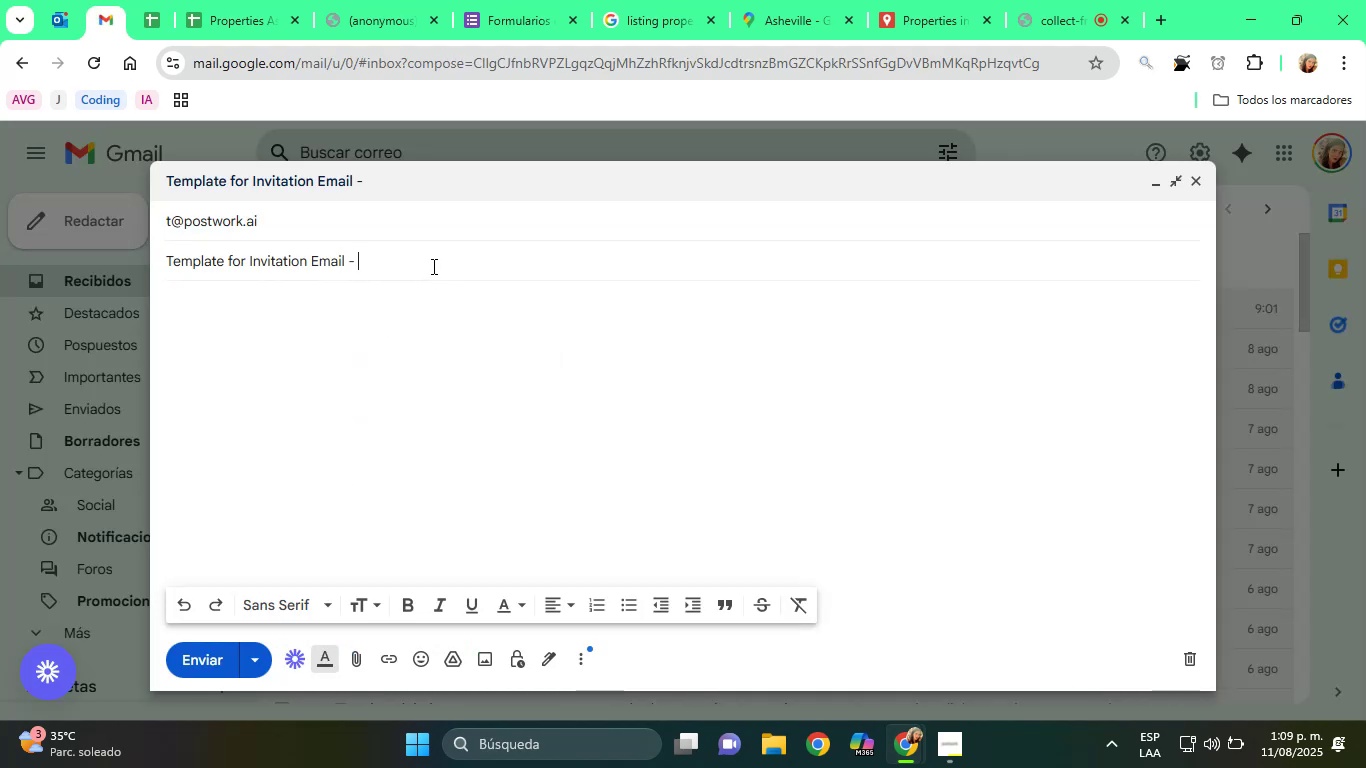 
key(Backspace)
 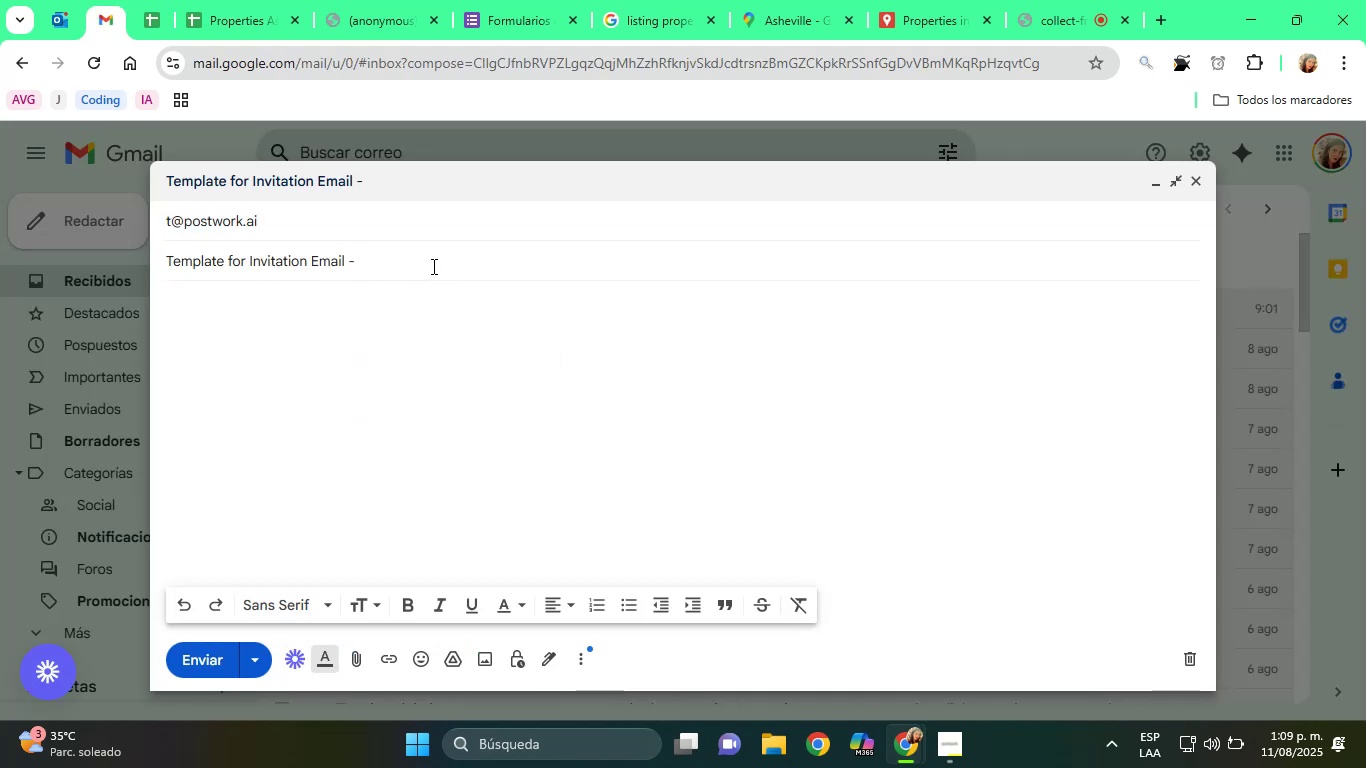 
key(Backspace)
 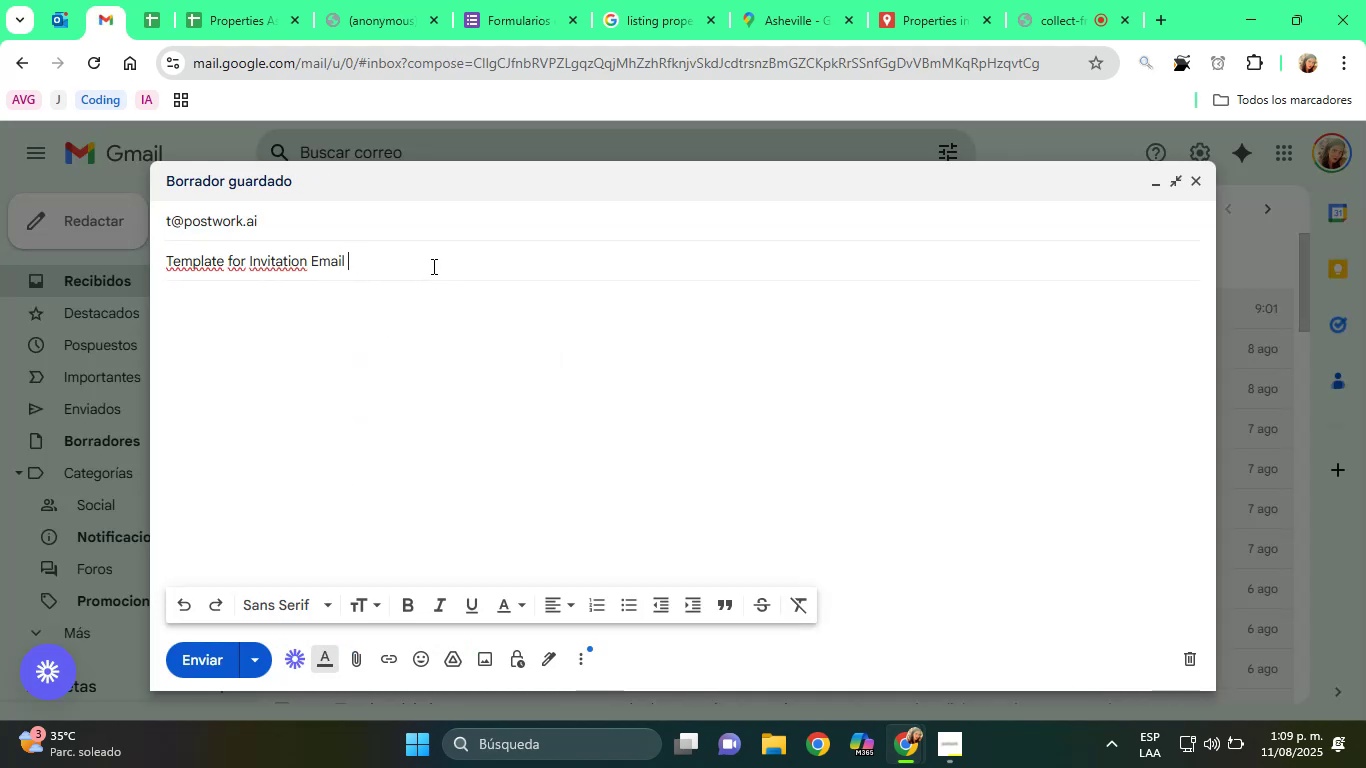 
key(Tab)
type(Hello this is the templae)
key(Backspace)
type(te for the invita)
key(Tab)
type( emao)
key(Backspace)
type(i )
key(Backspace)
type(l for )
 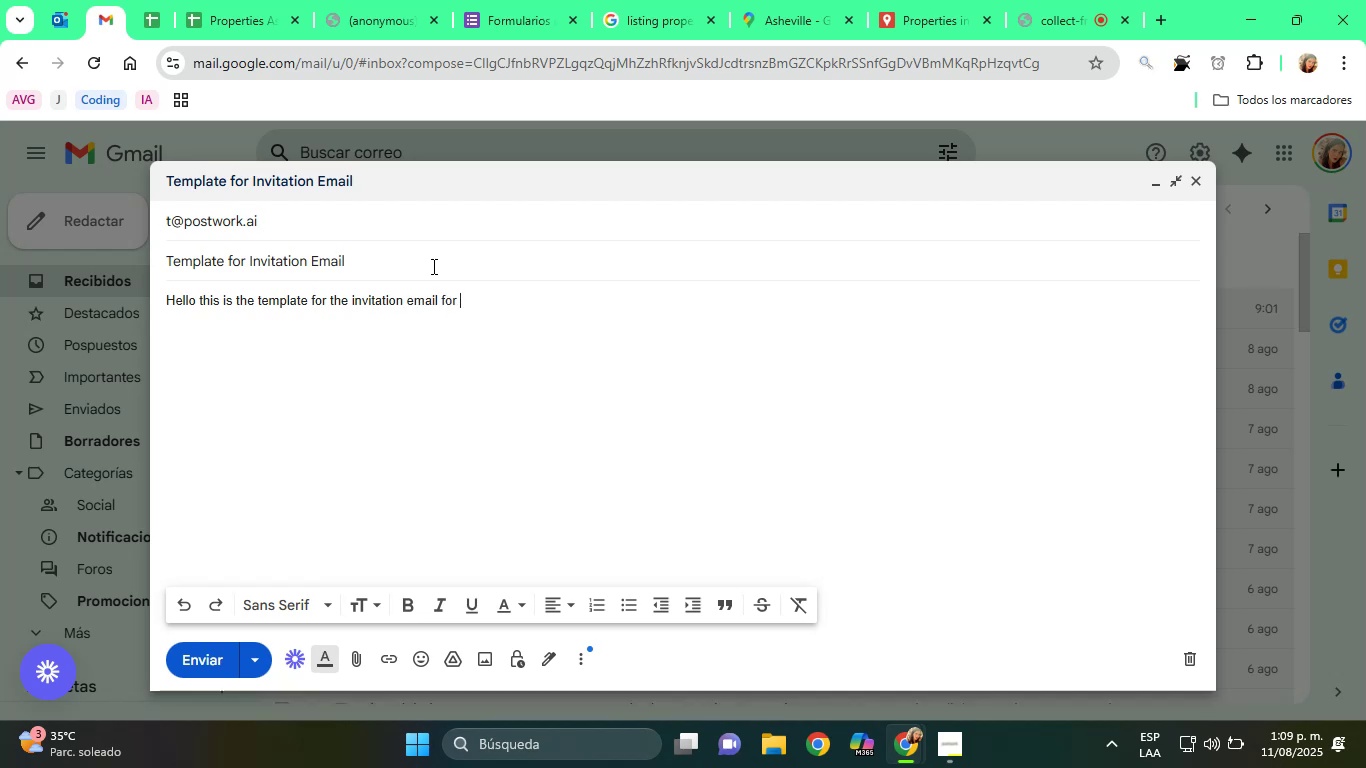 
key(Control+V)
 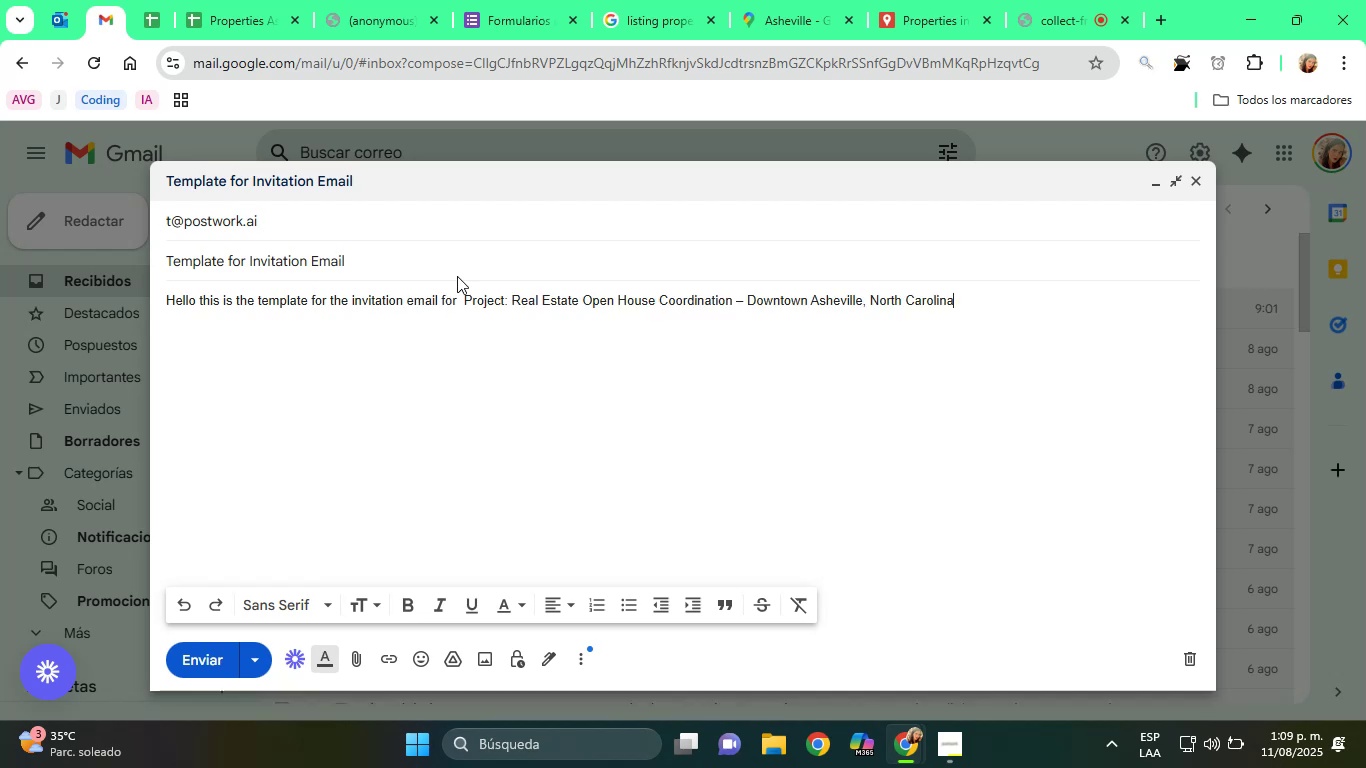 
left_click([461, 291])
 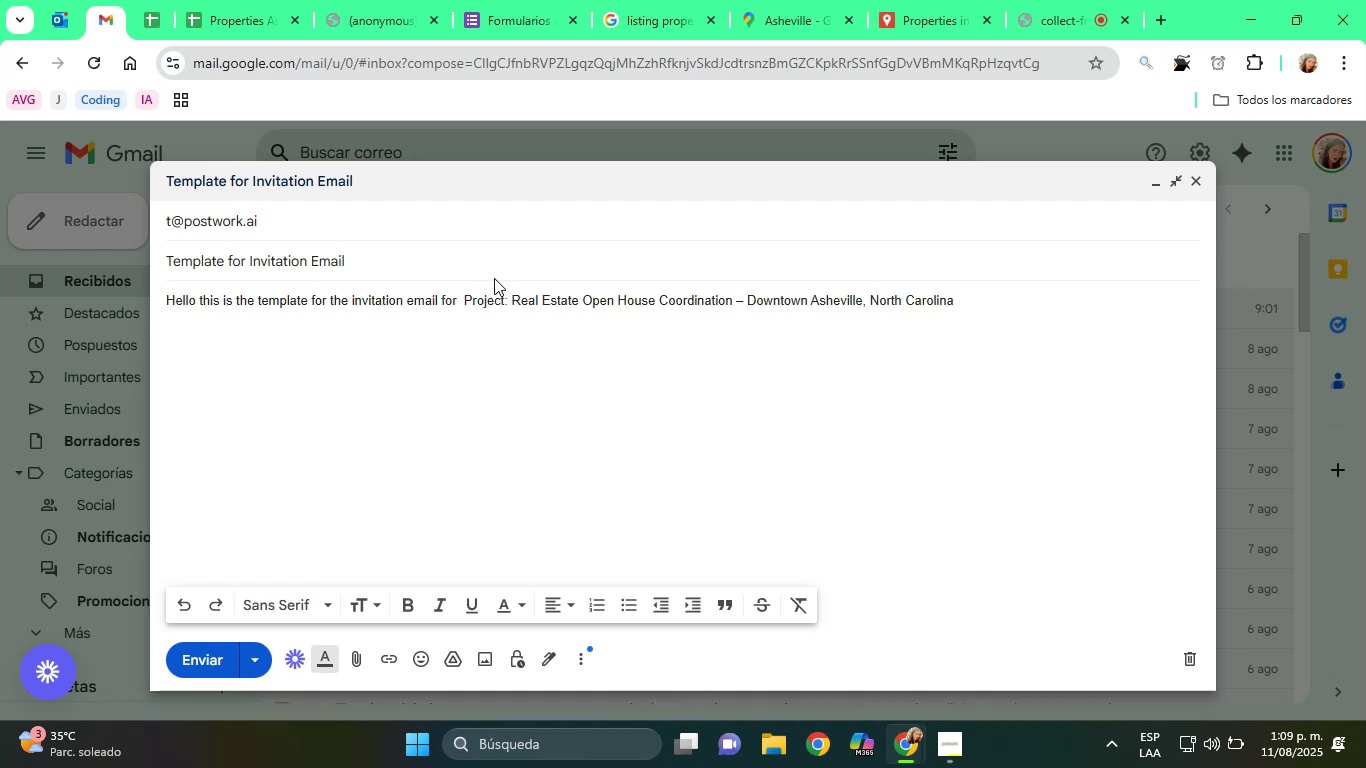 
type(the[Delete][Delete][Delete] p[End].)
 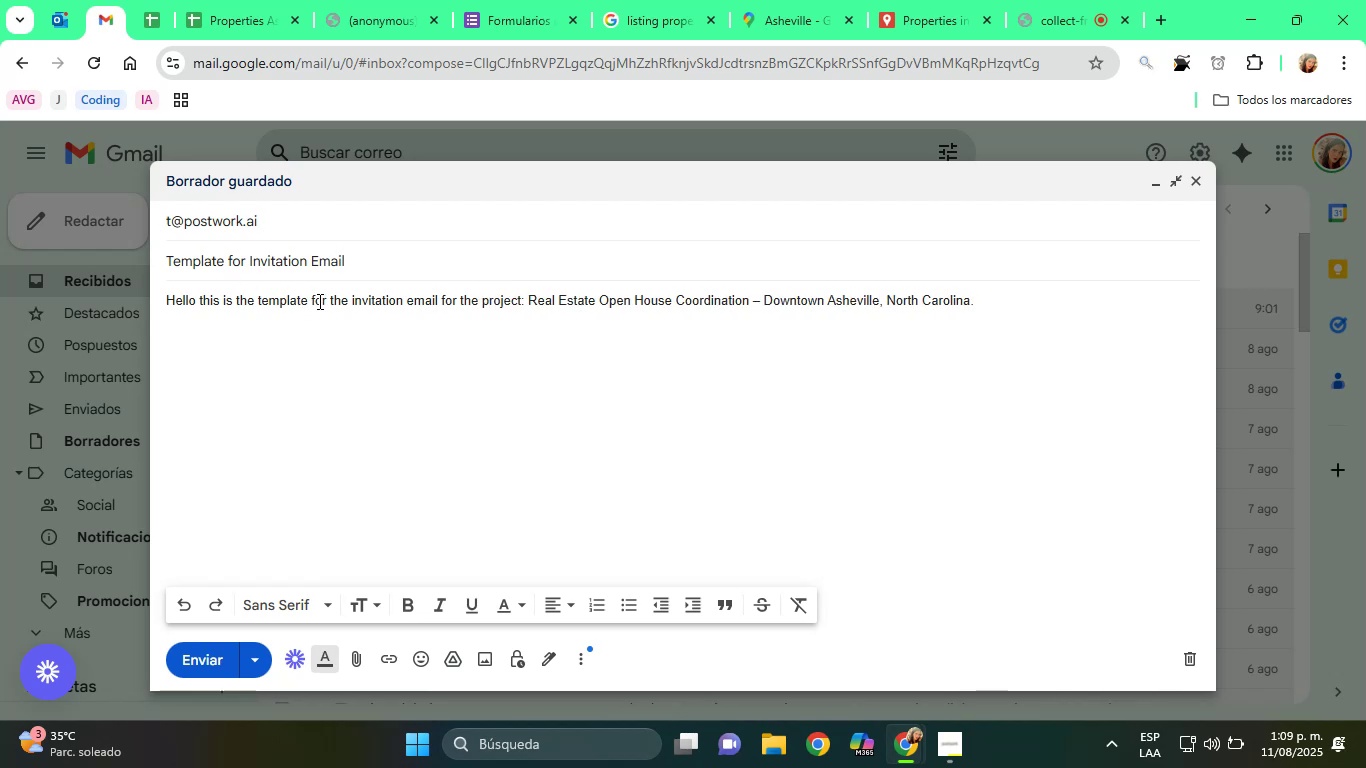 
left_click([326, 300])
 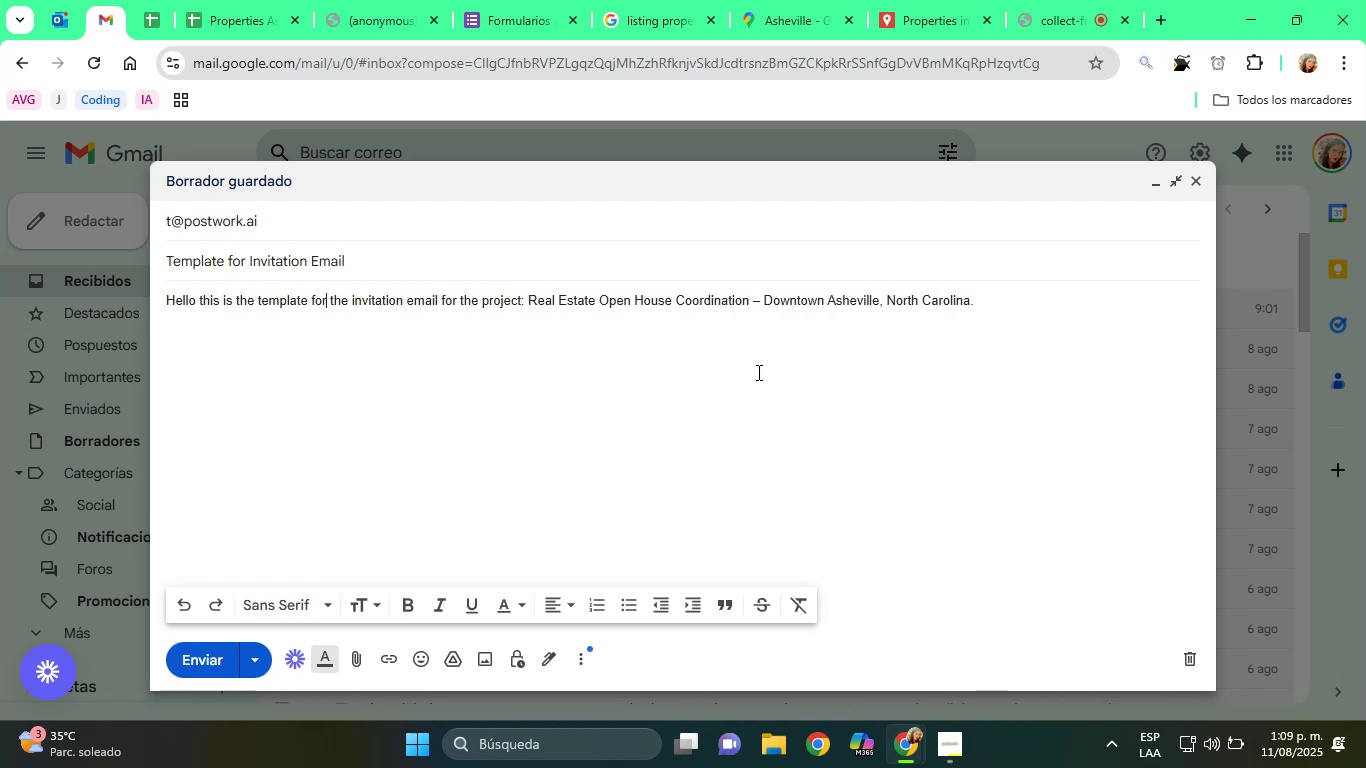 
key(Backspace)
key(Backspace)
key(Backspace)
type(of)
 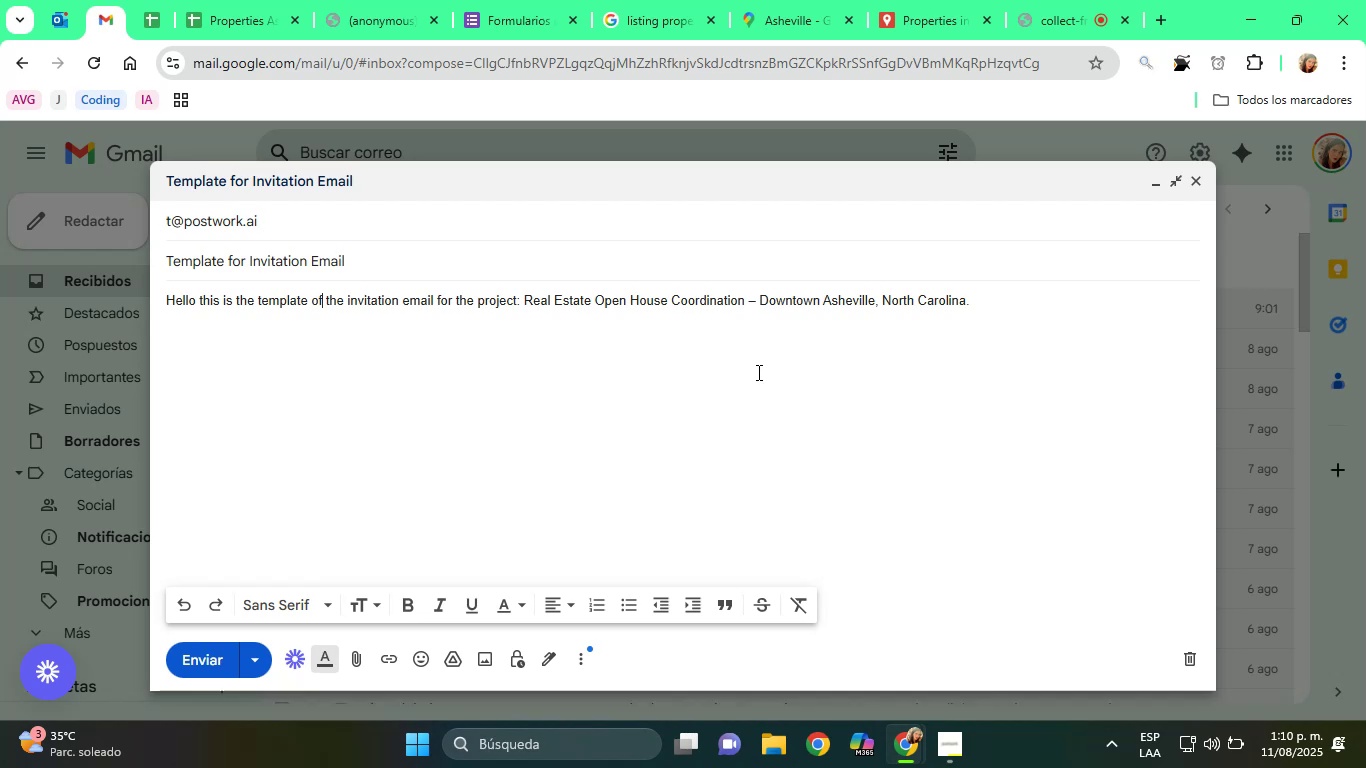 
wait(42.47)
 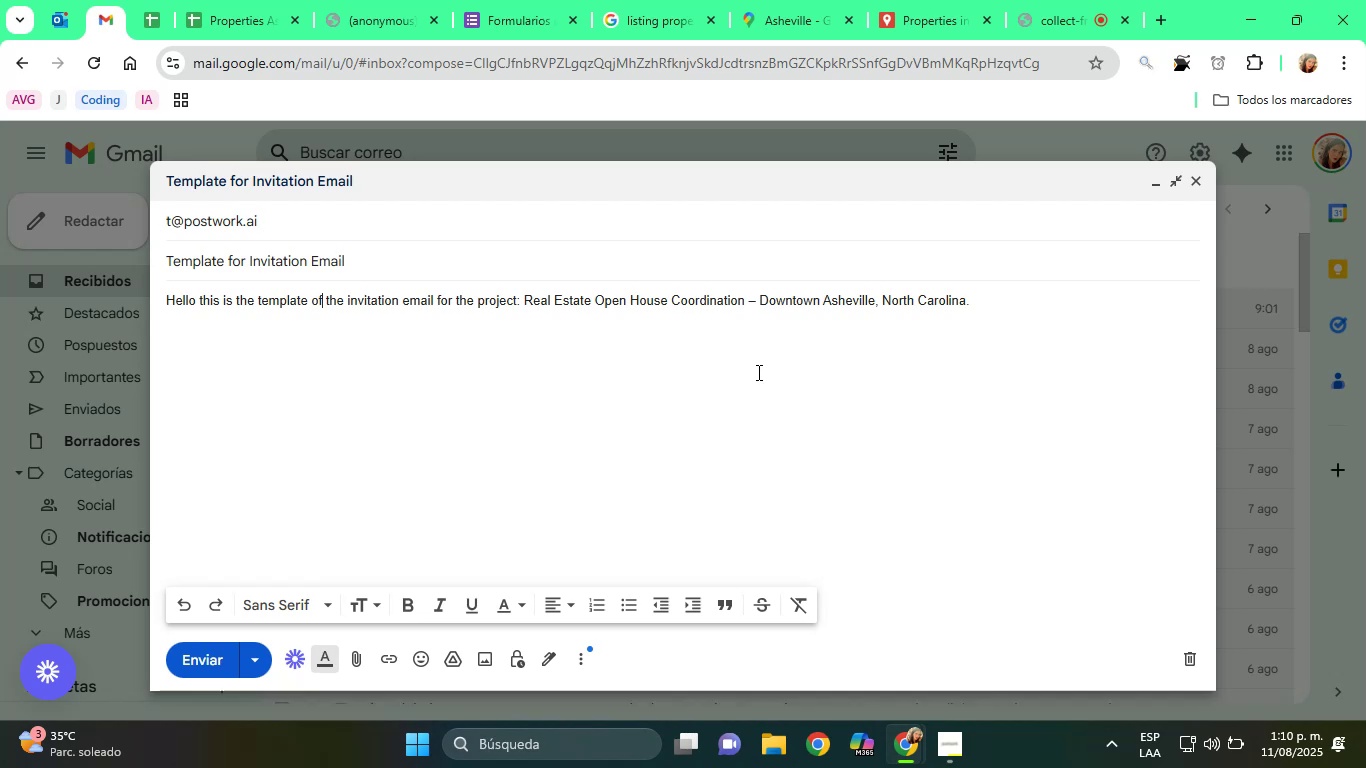 
left_click([977, 306])
 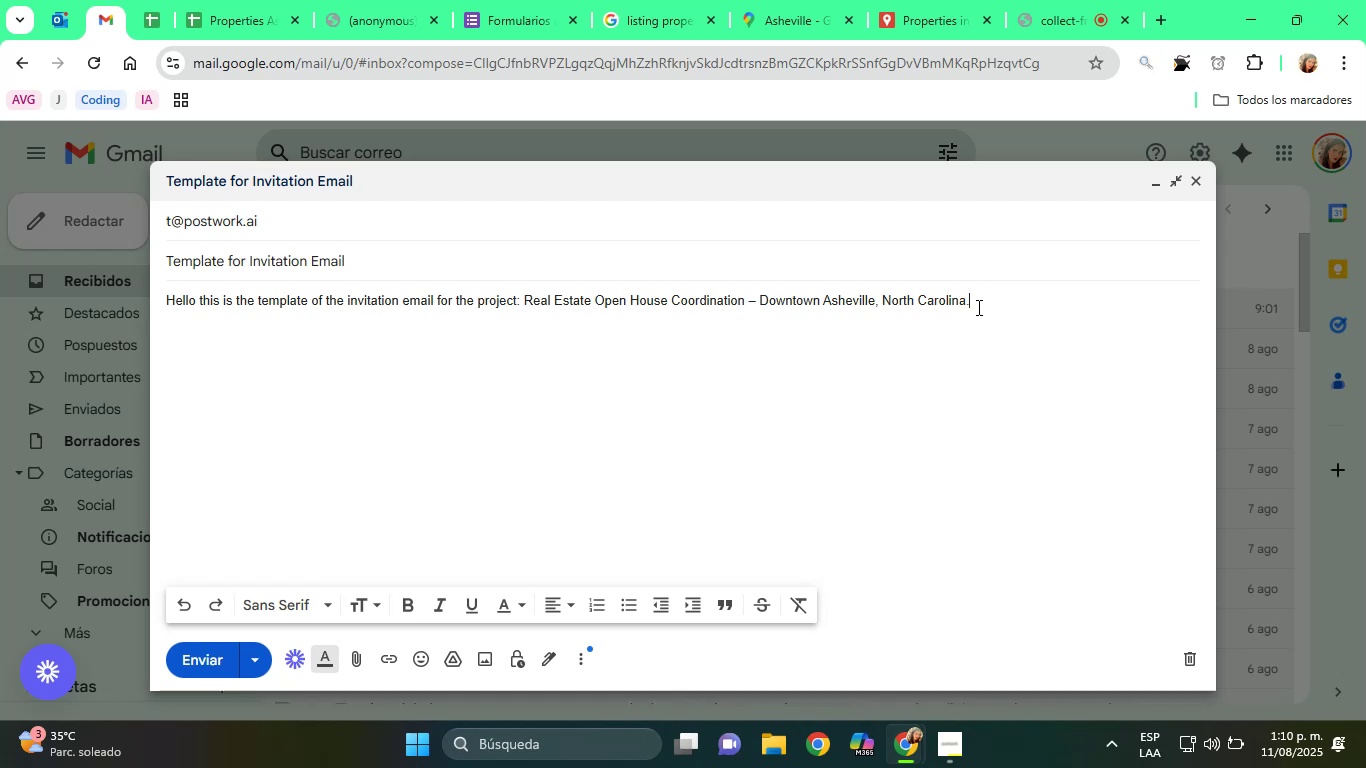 
key(Enter)
 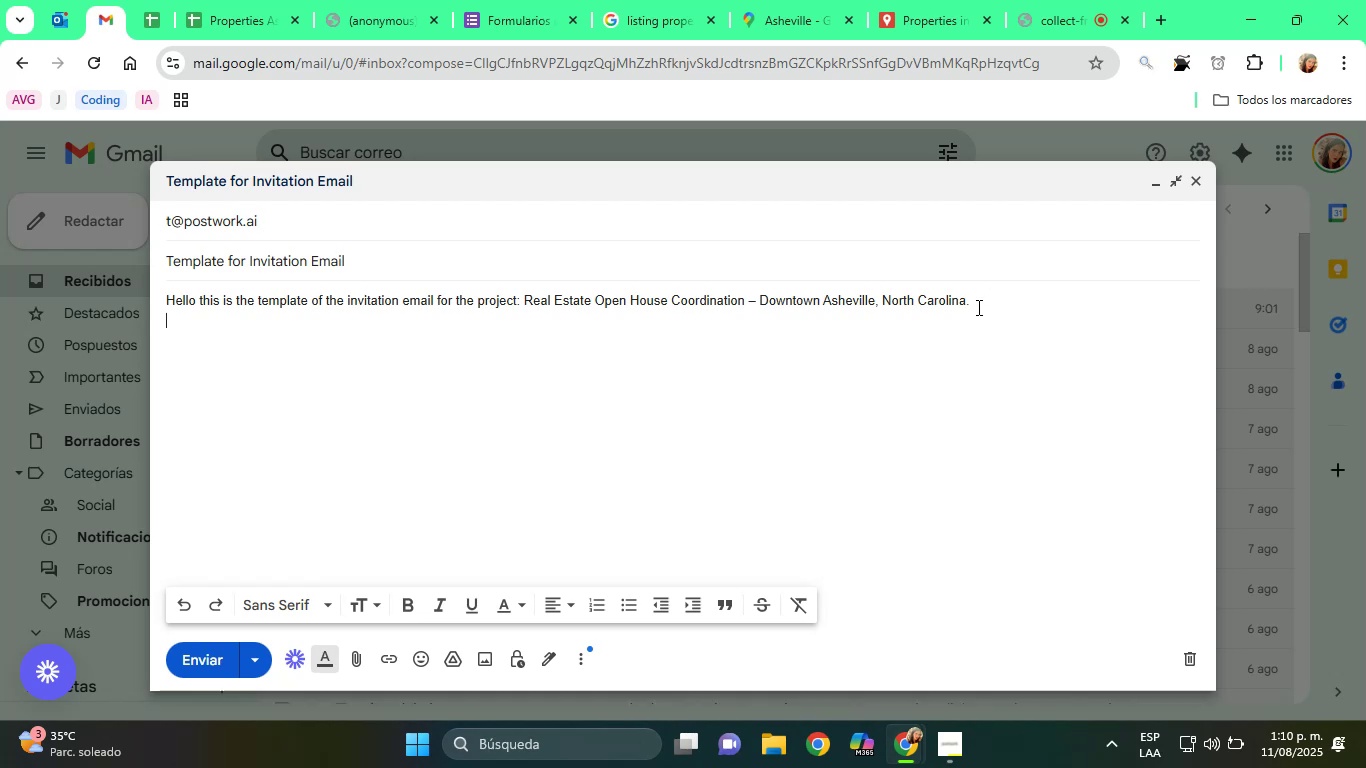 
key(Enter)
 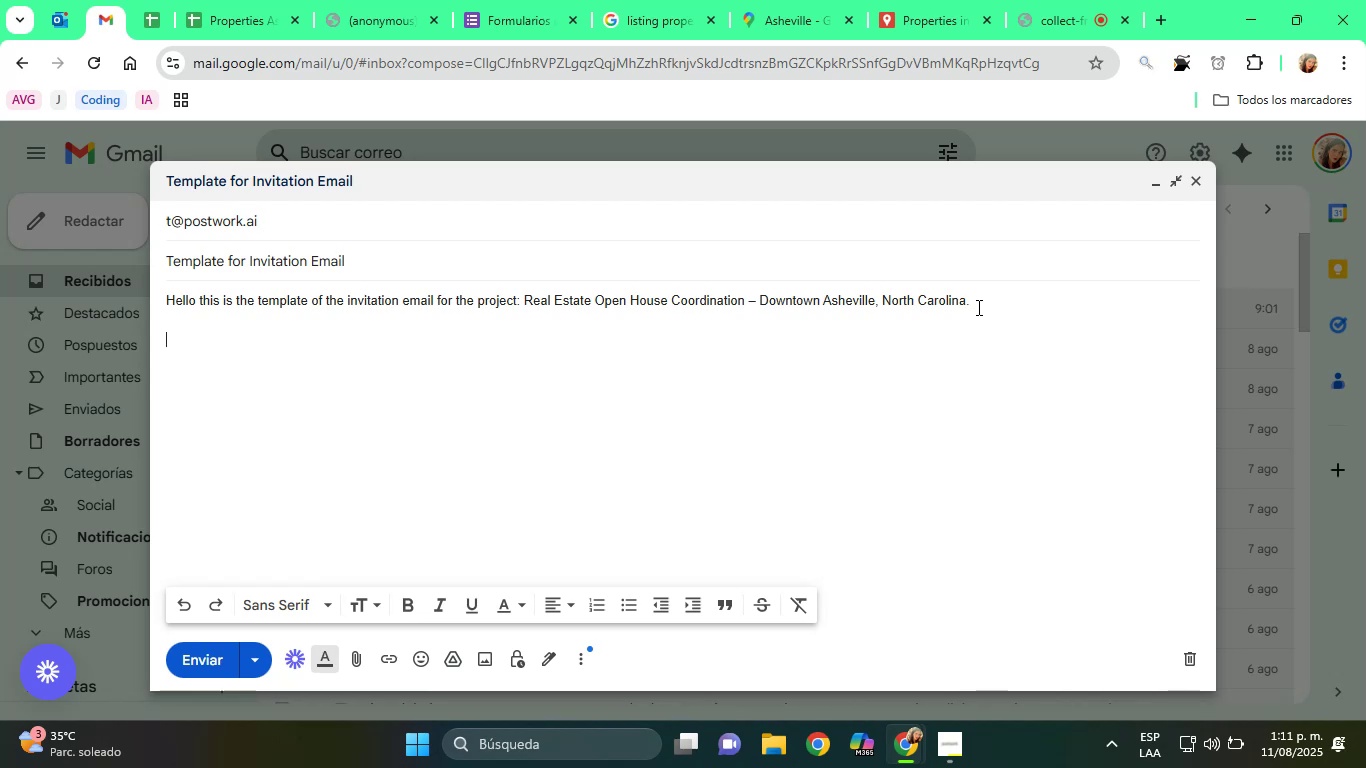 
wait(52.13)
 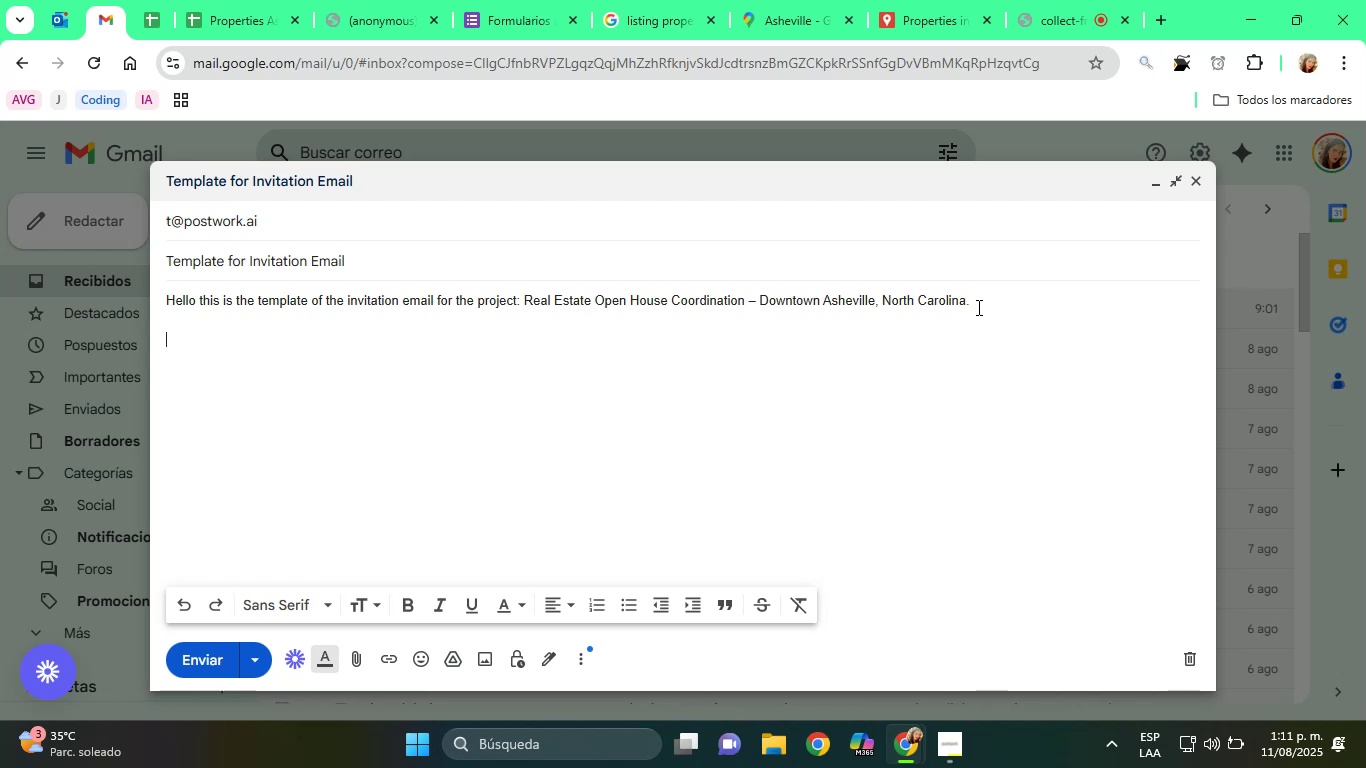 
scroll: coordinate [828, 299], scroll_direction: down, amount: 1.0
 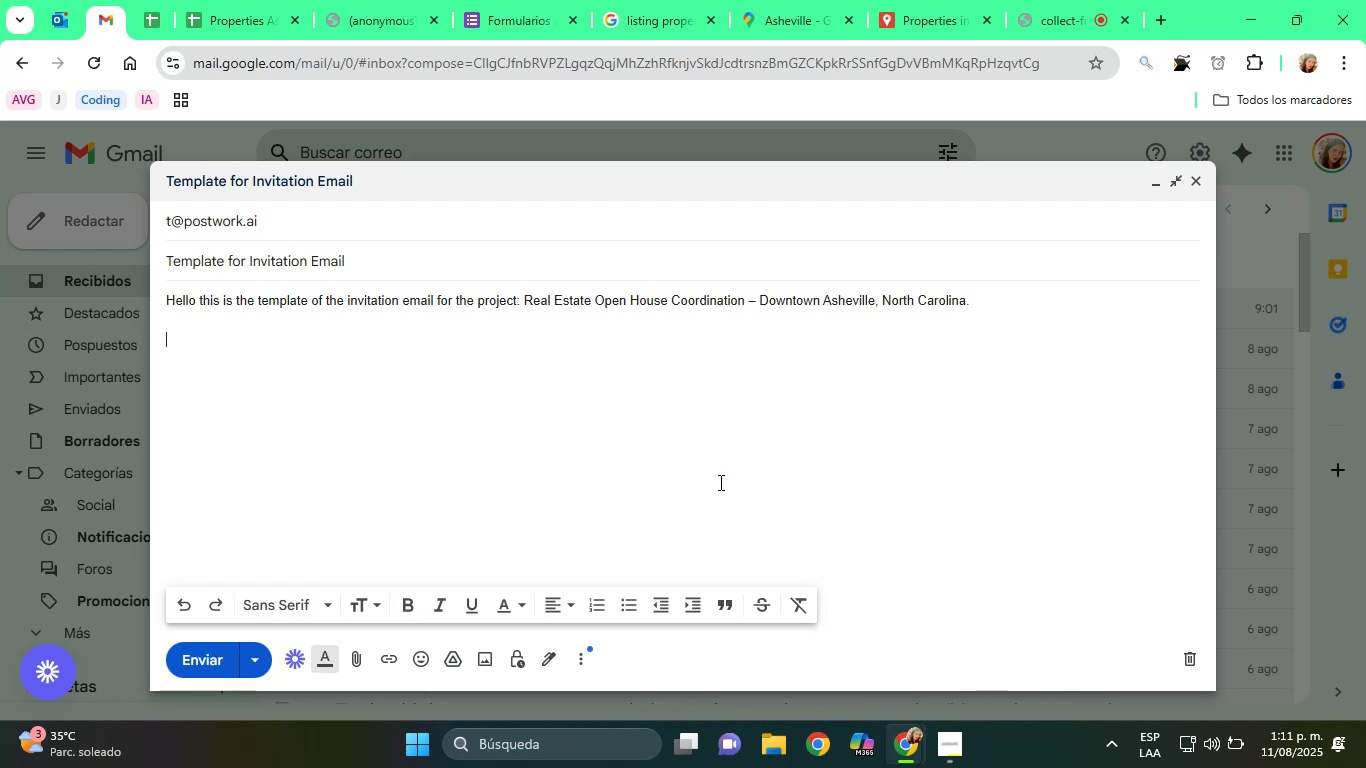 
left_click([718, 482])
 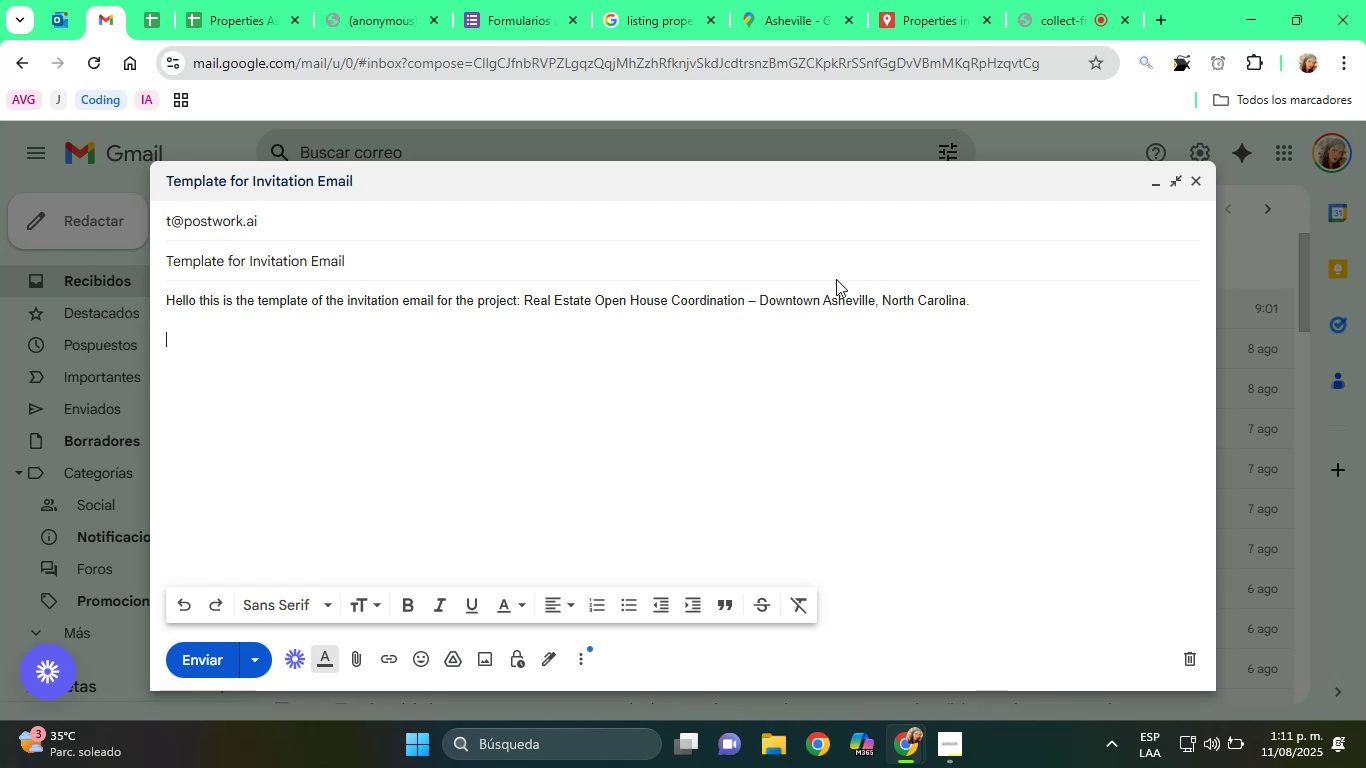 
left_click([379, 0])
 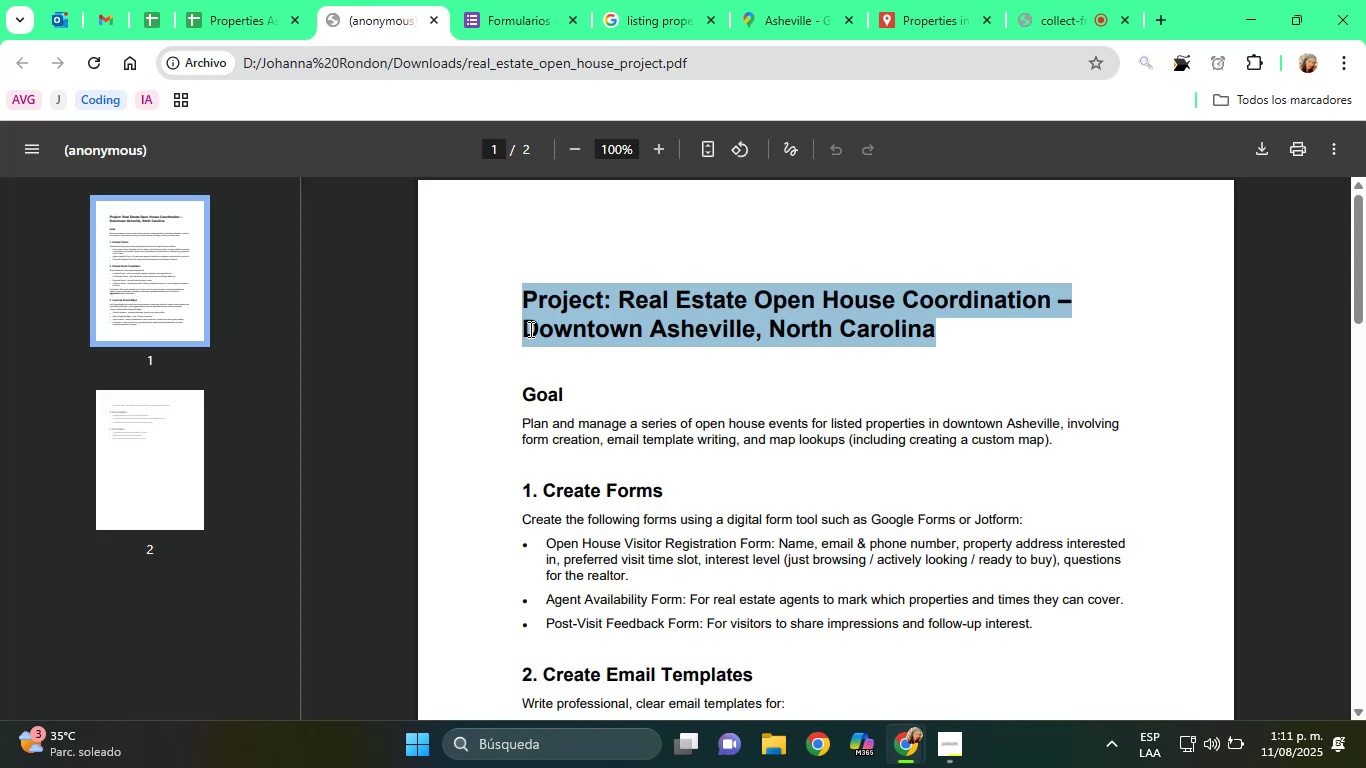 
scroll: coordinate [610, 371], scroll_direction: down, amount: 3.0
 